 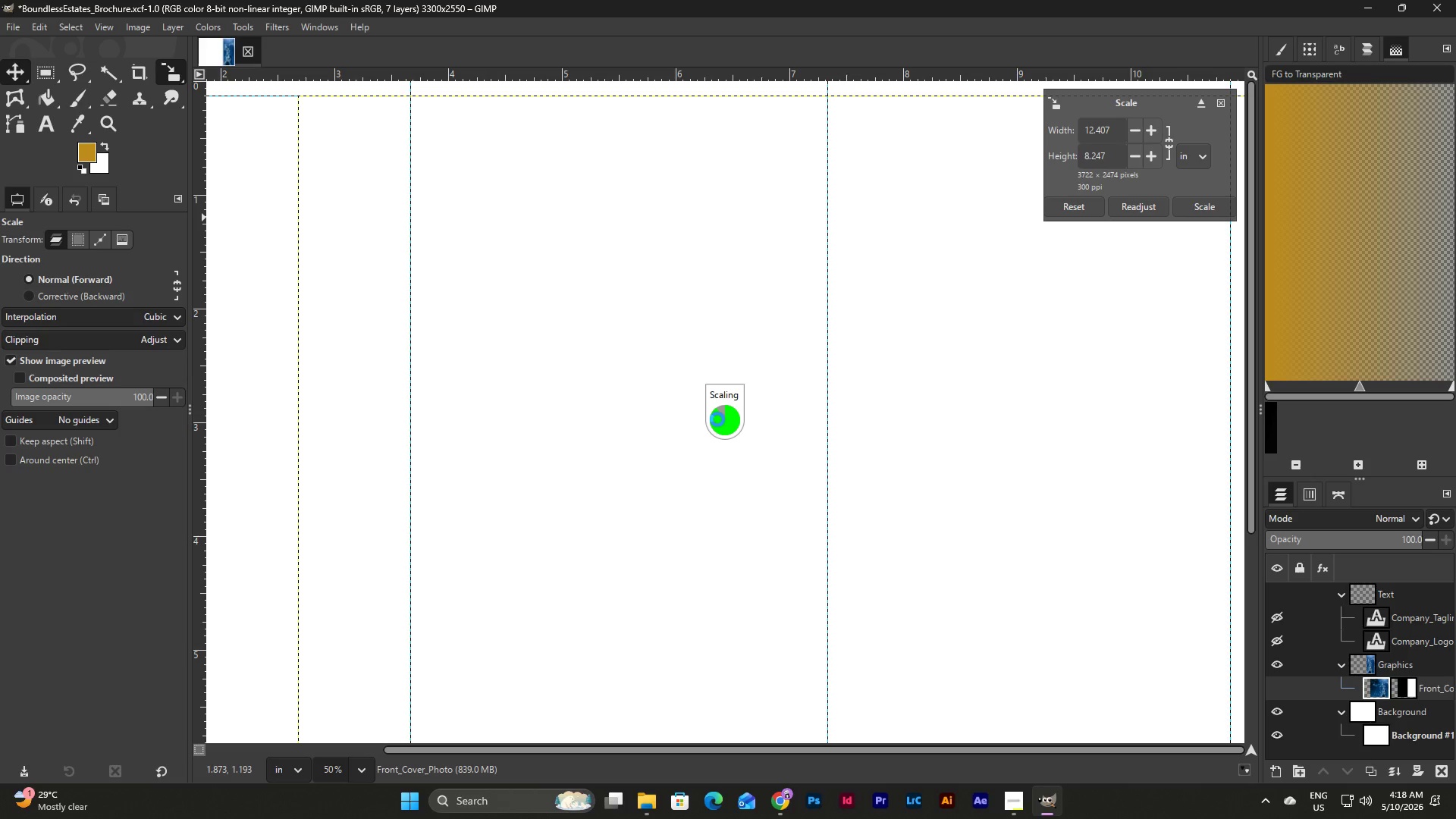 
left_click([737, 9])
 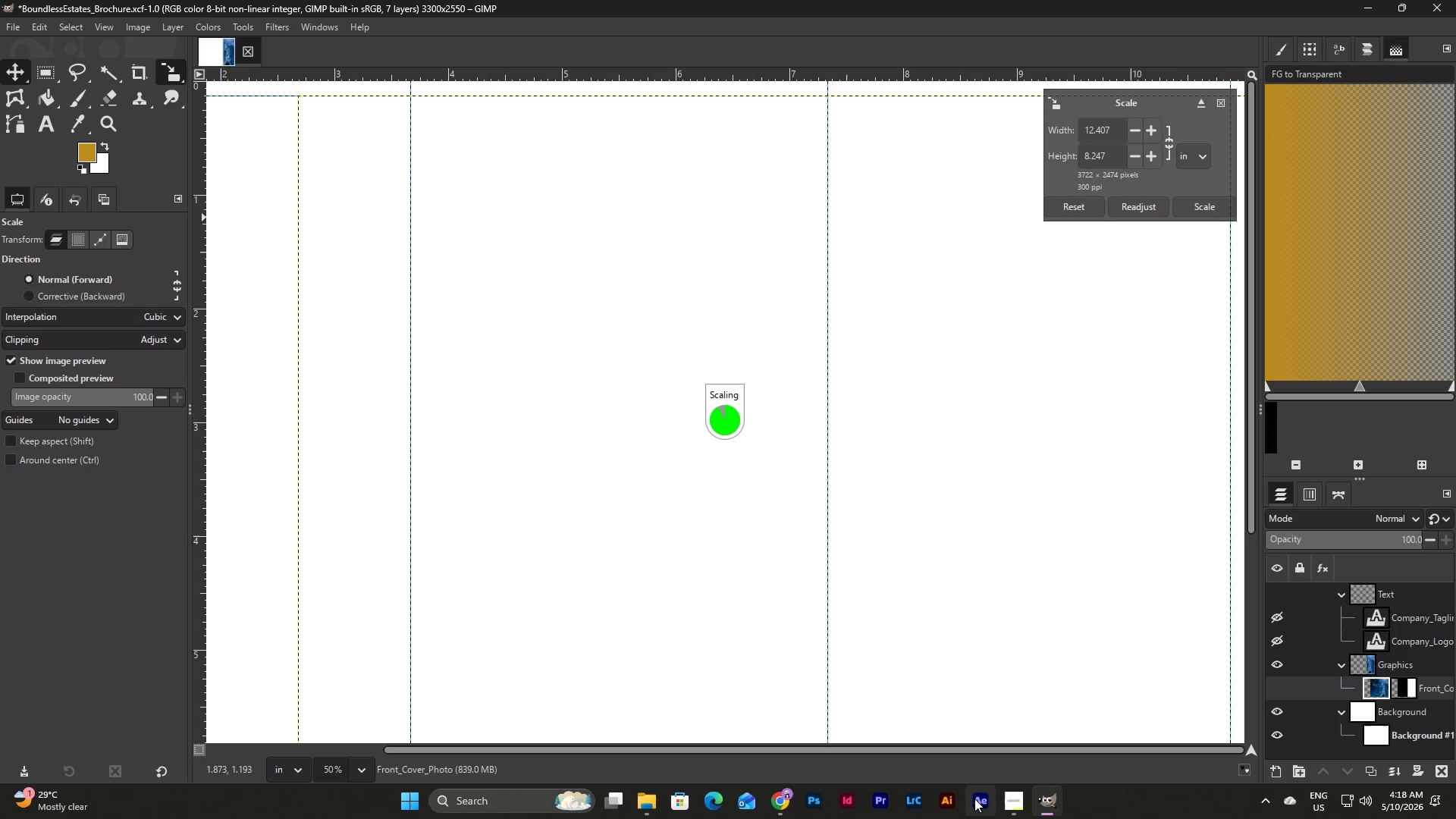 
left_click_drag(start_coordinate=[957, 749], to_coordinate=[1025, 745])
 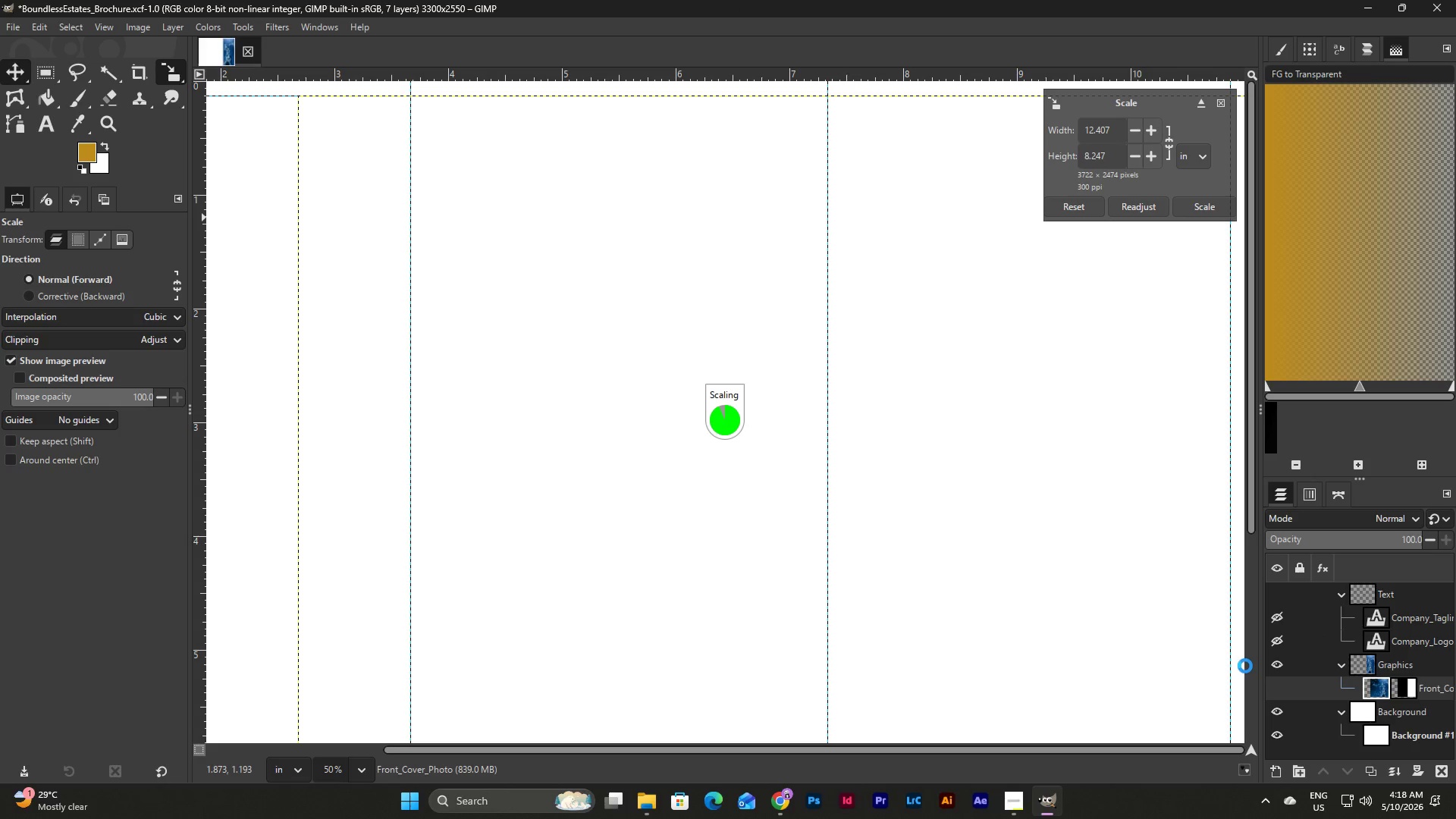 
scroll: coordinate [1244, 657], scroll_direction: up, amount: 4.0
 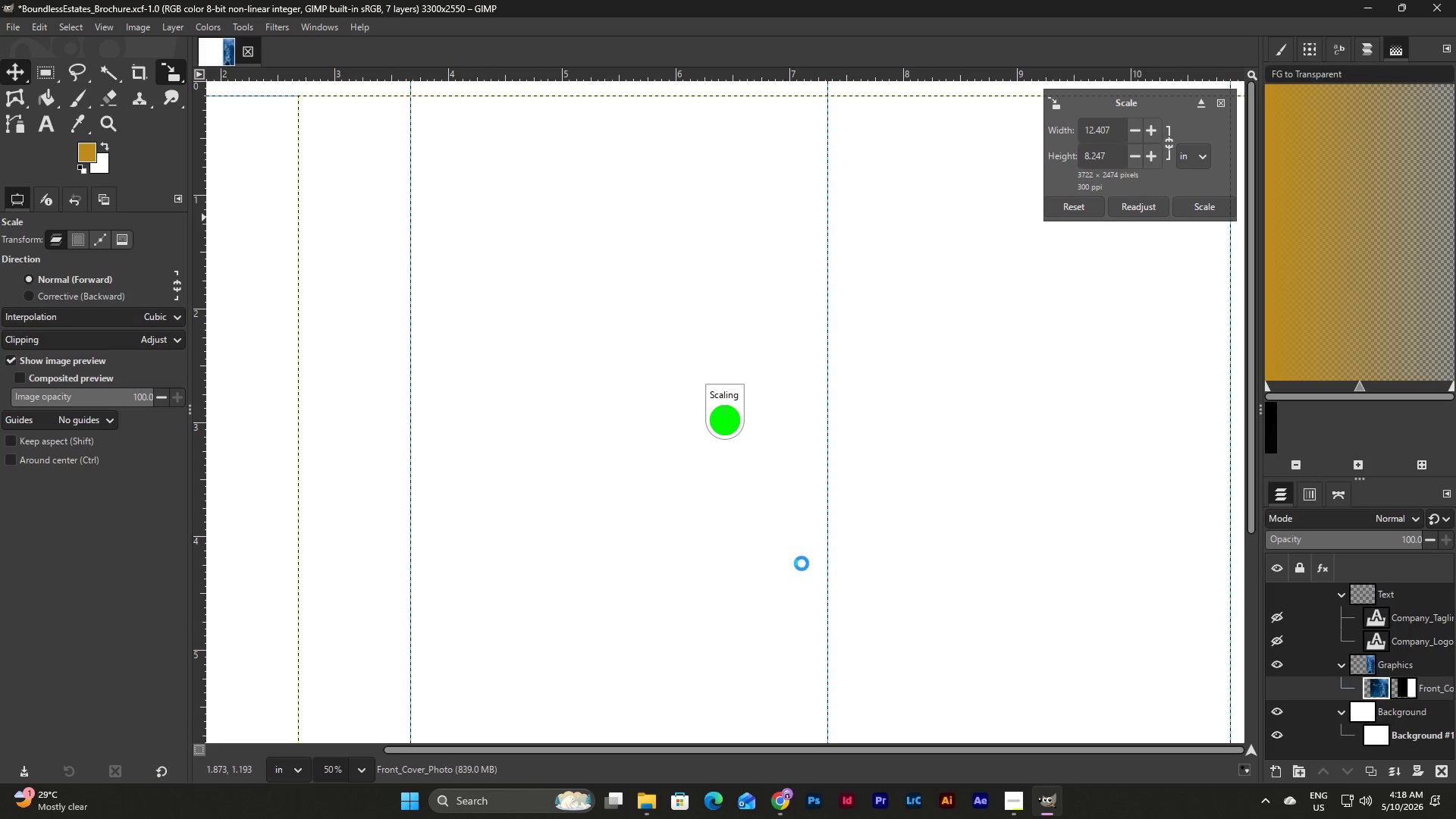 
wait(14.71)
 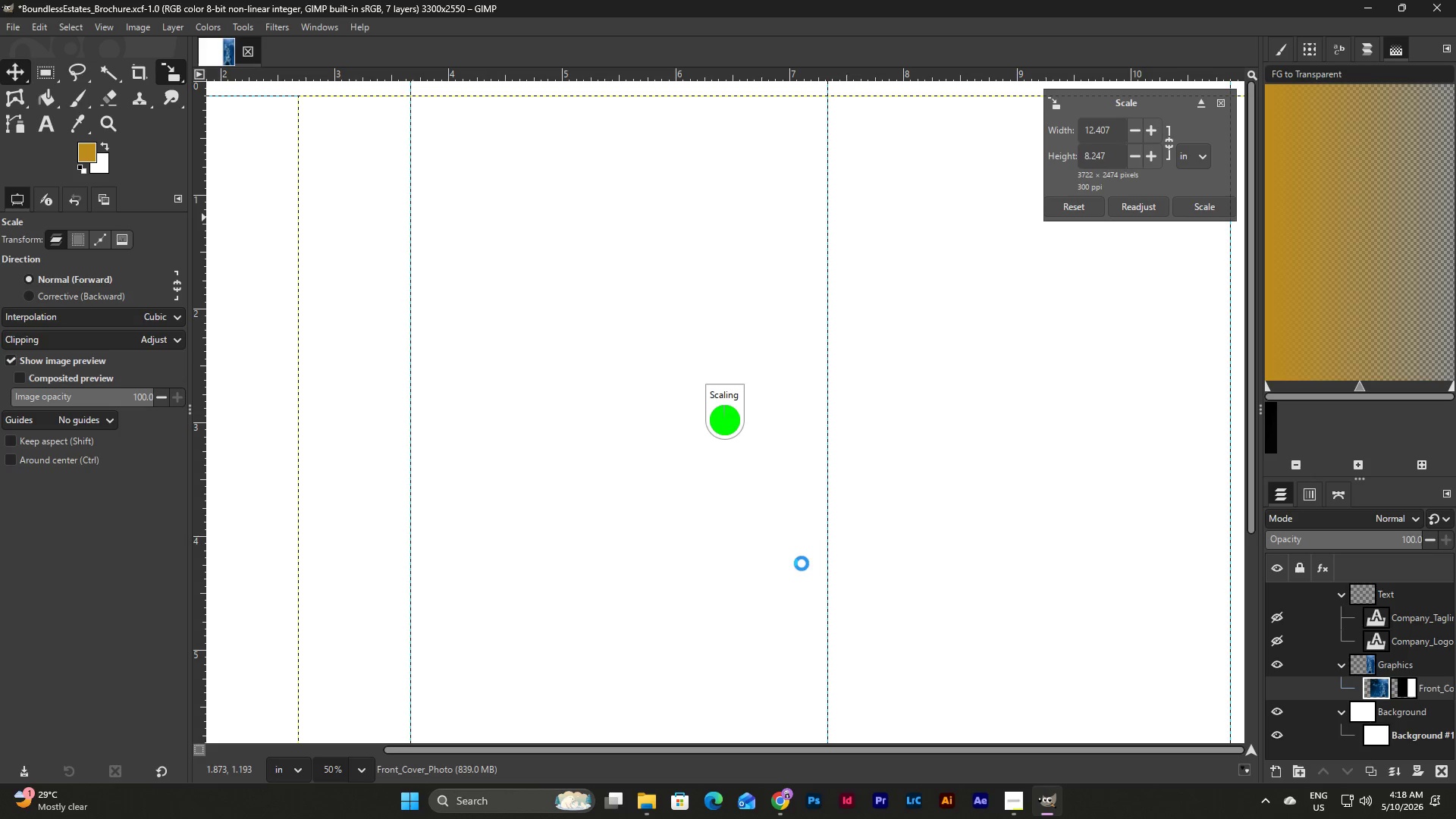 
scroll: coordinate [851, 505], scroll_direction: up, amount: 1.0
 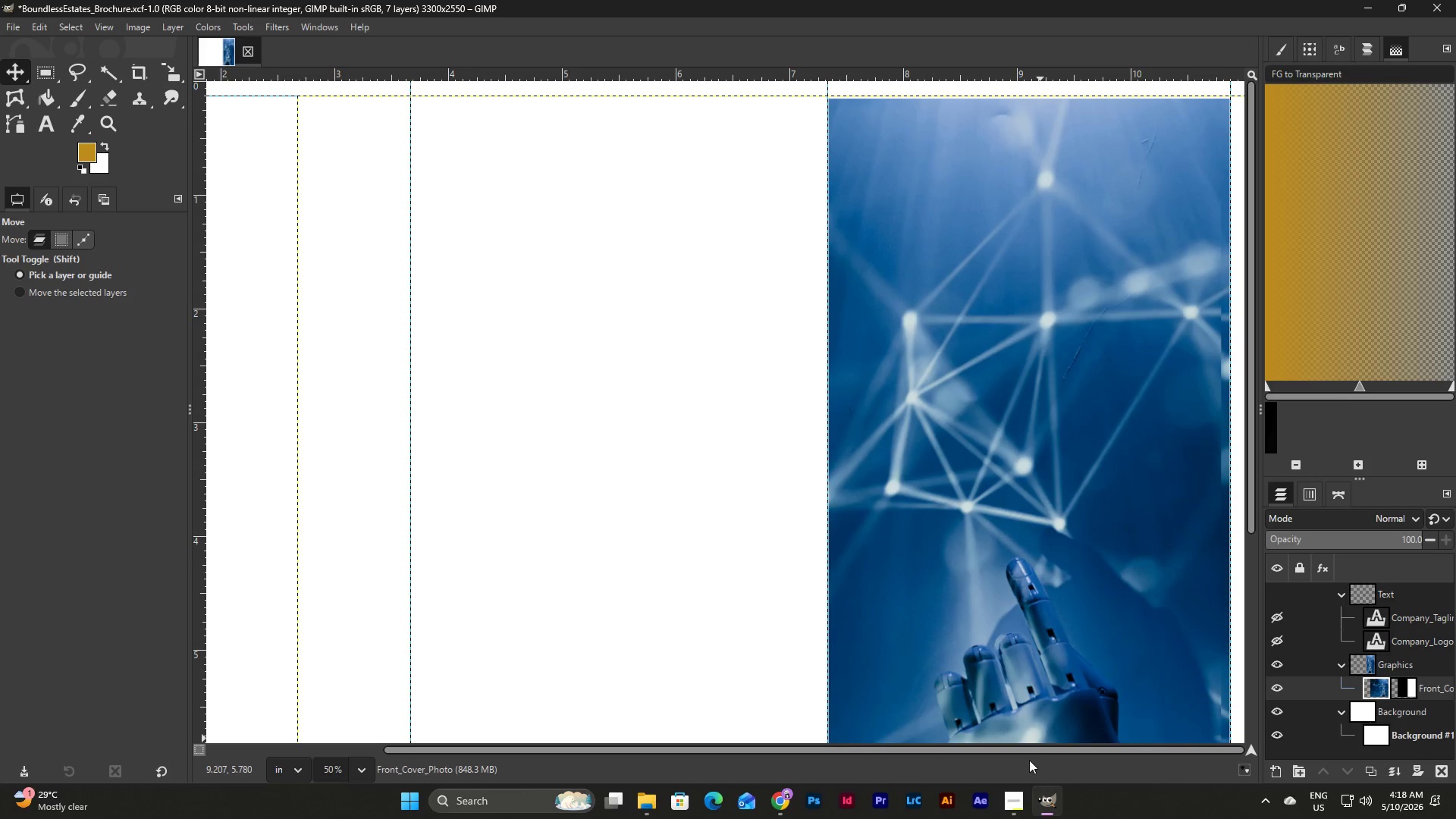 
left_click_drag(start_coordinate=[1029, 748], to_coordinate=[1055, 745])
 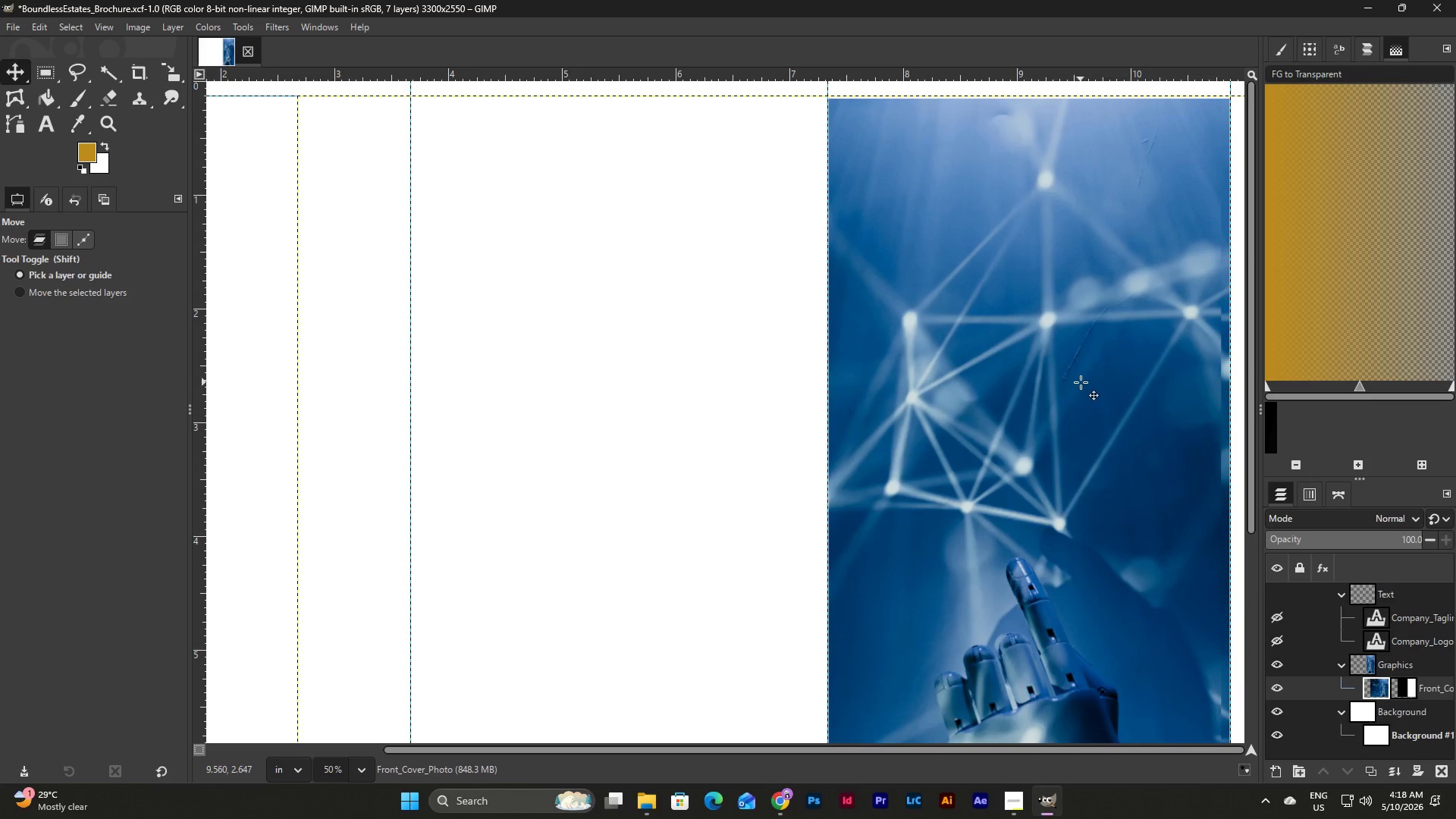 
scroll: coordinate [1080, 381], scroll_direction: up, amount: 2.0
 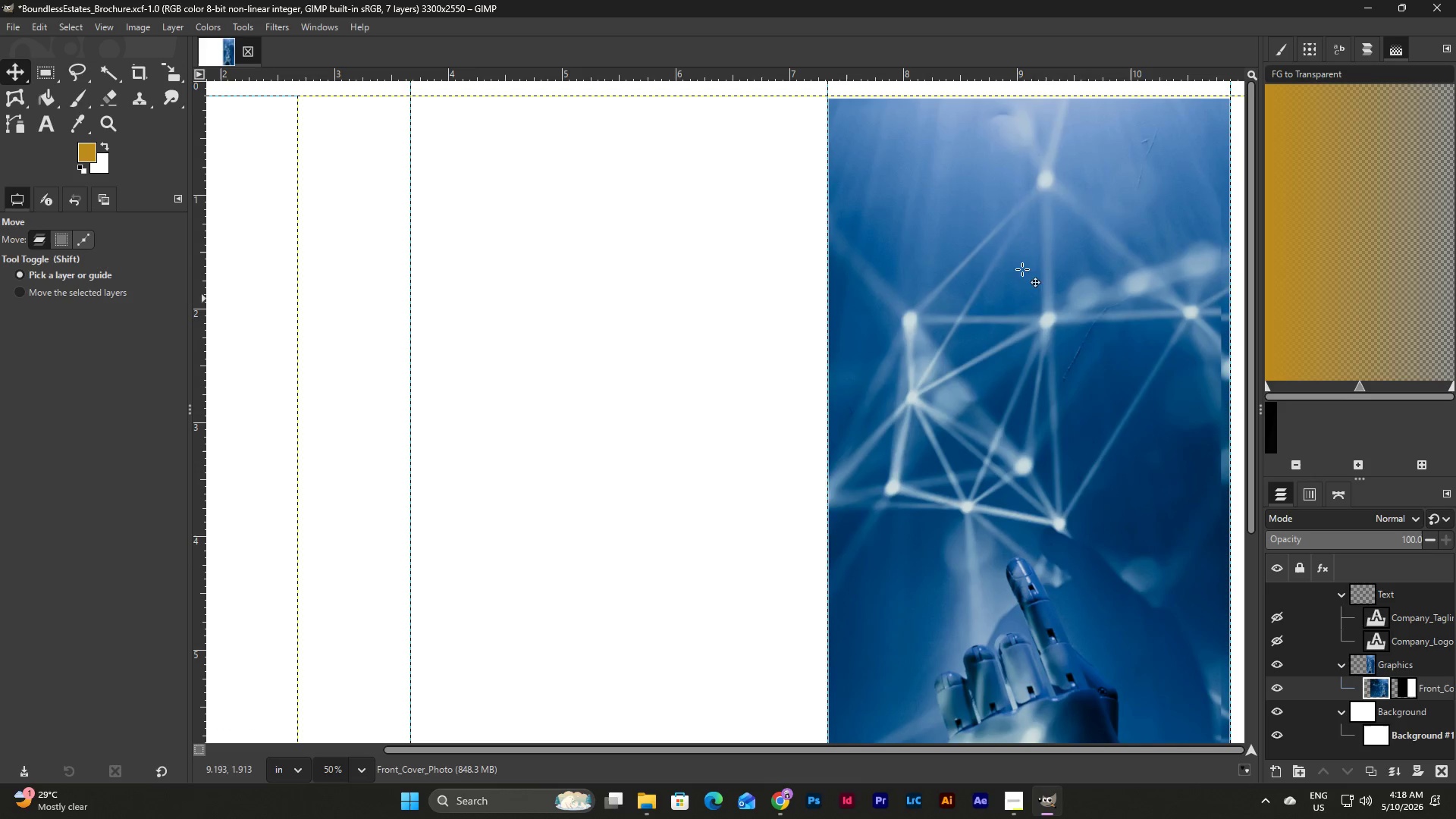 
left_click([1017, 258])
 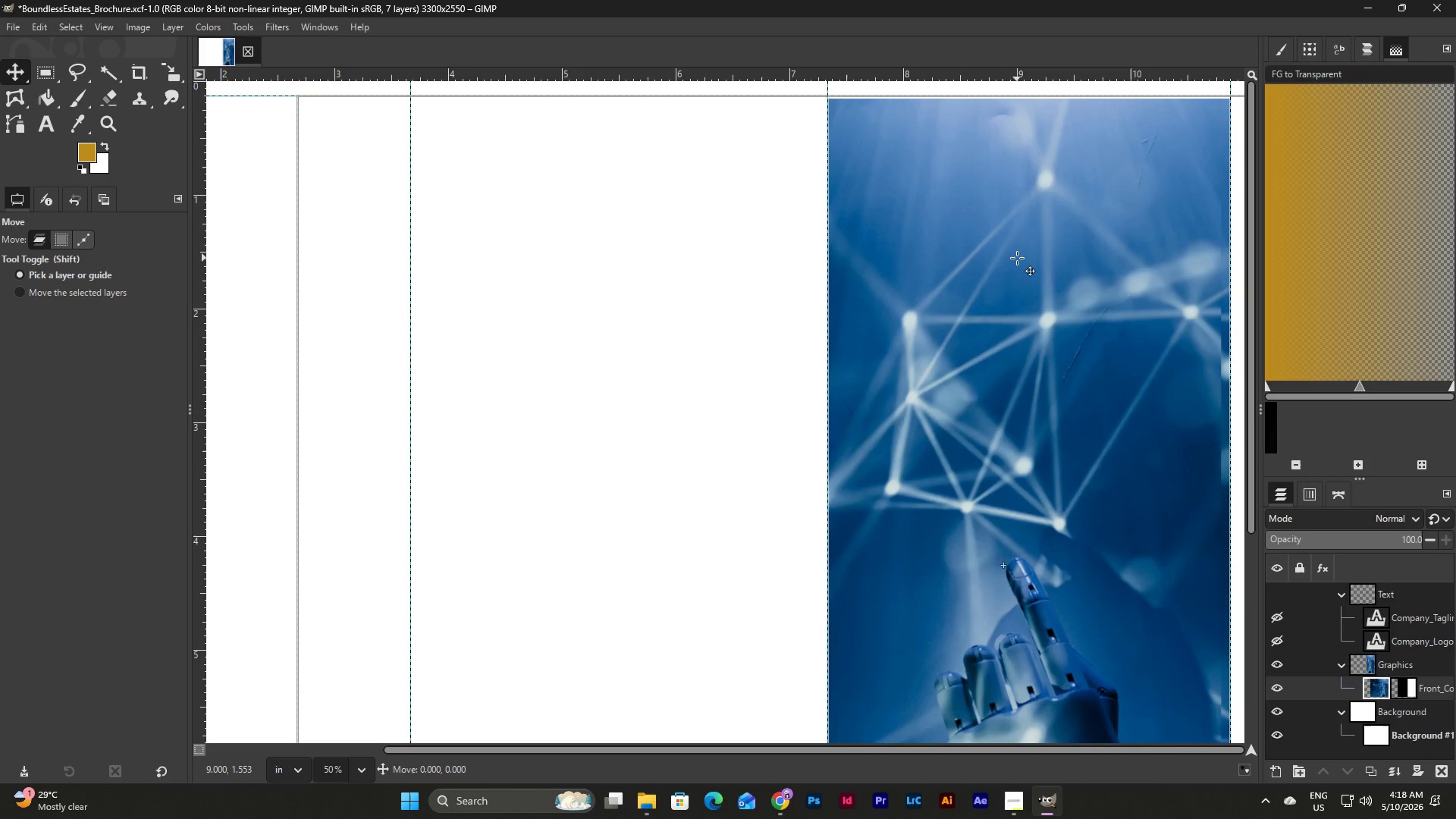 
left_click([1017, 258])
 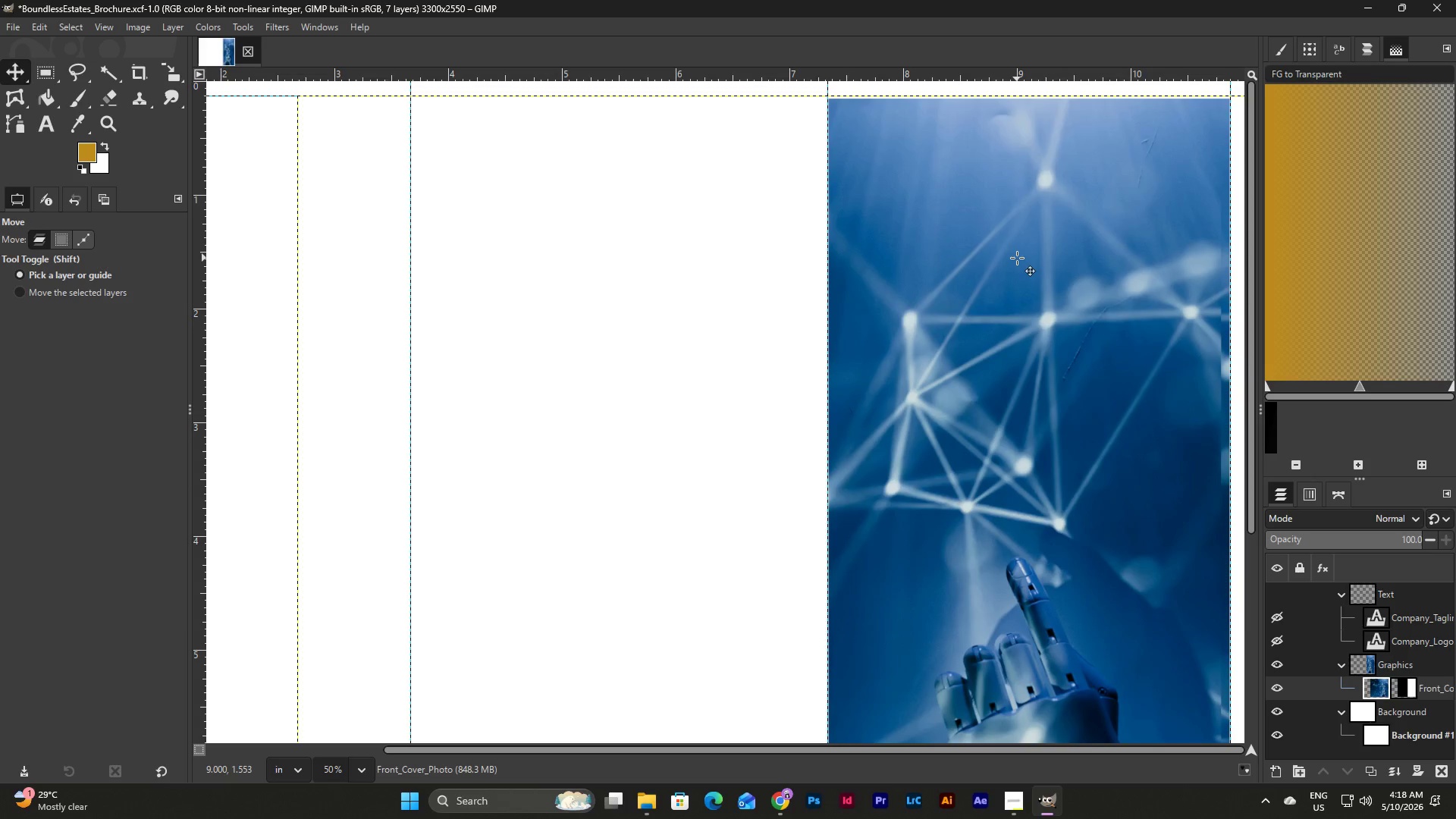 
scroll: coordinate [1017, 258], scroll_direction: down, amount: 9.0
 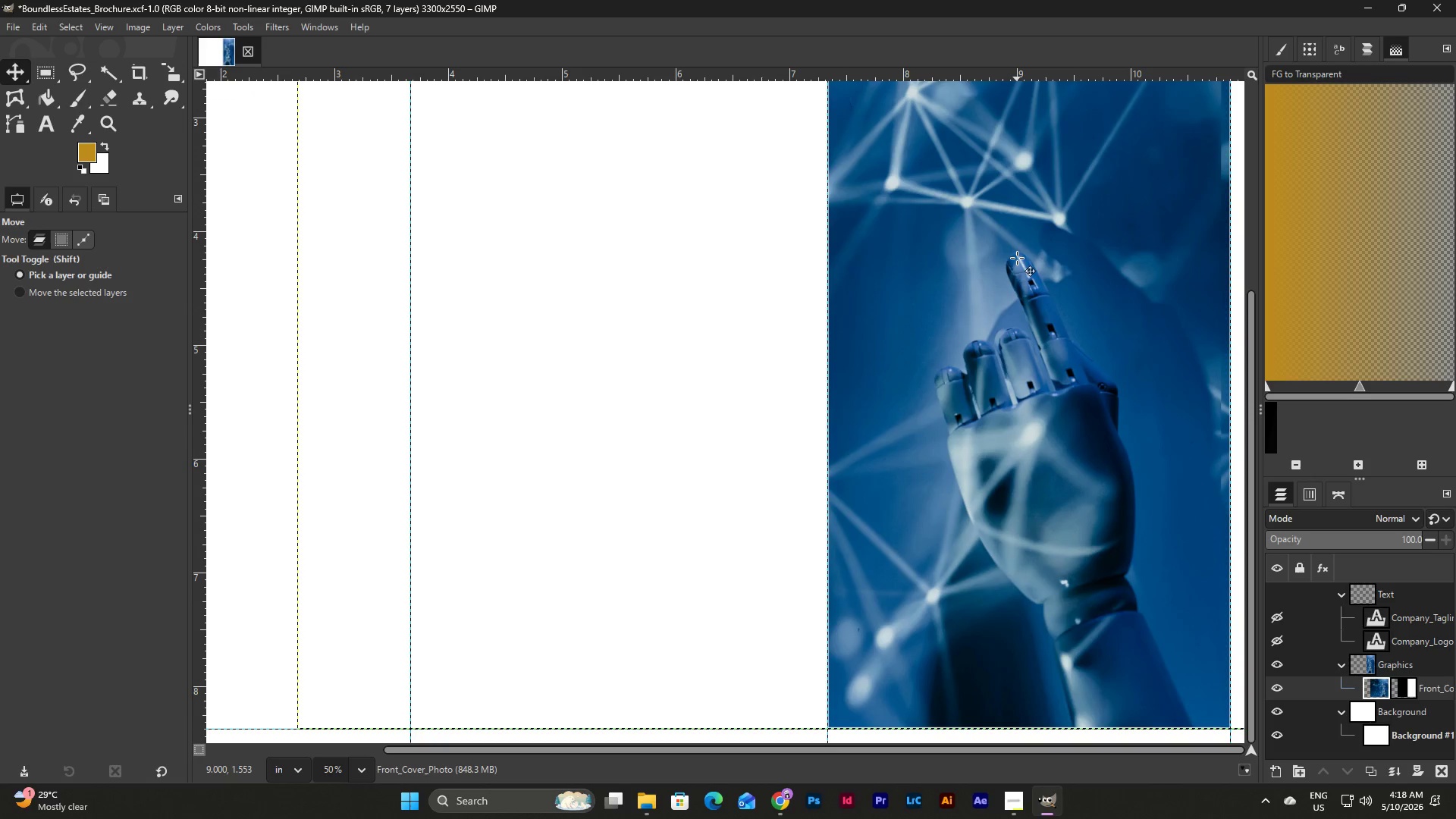 
scroll: coordinate [1017, 258], scroll_direction: up, amount: 9.0
 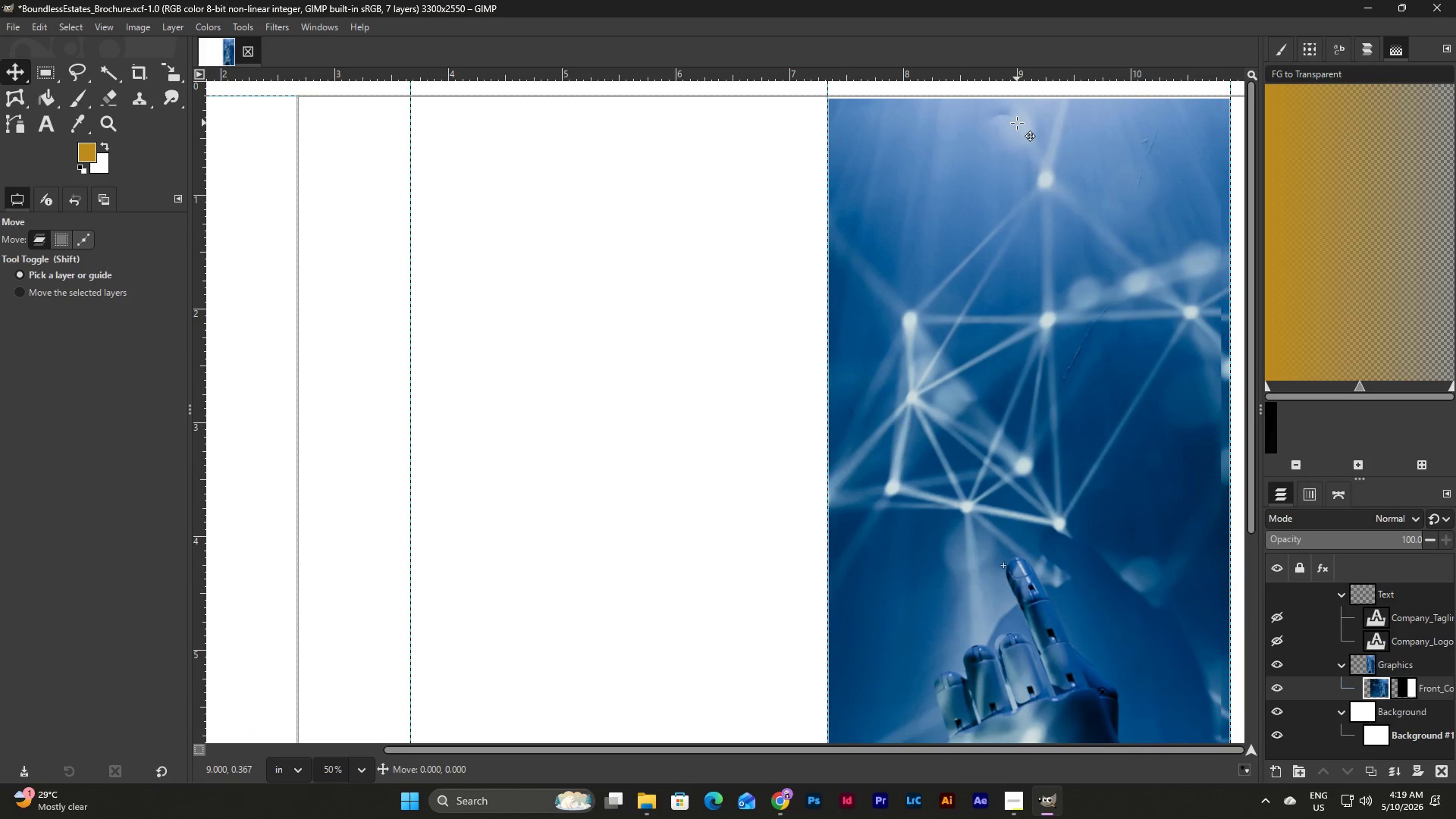 
left_click([1017, 123])
 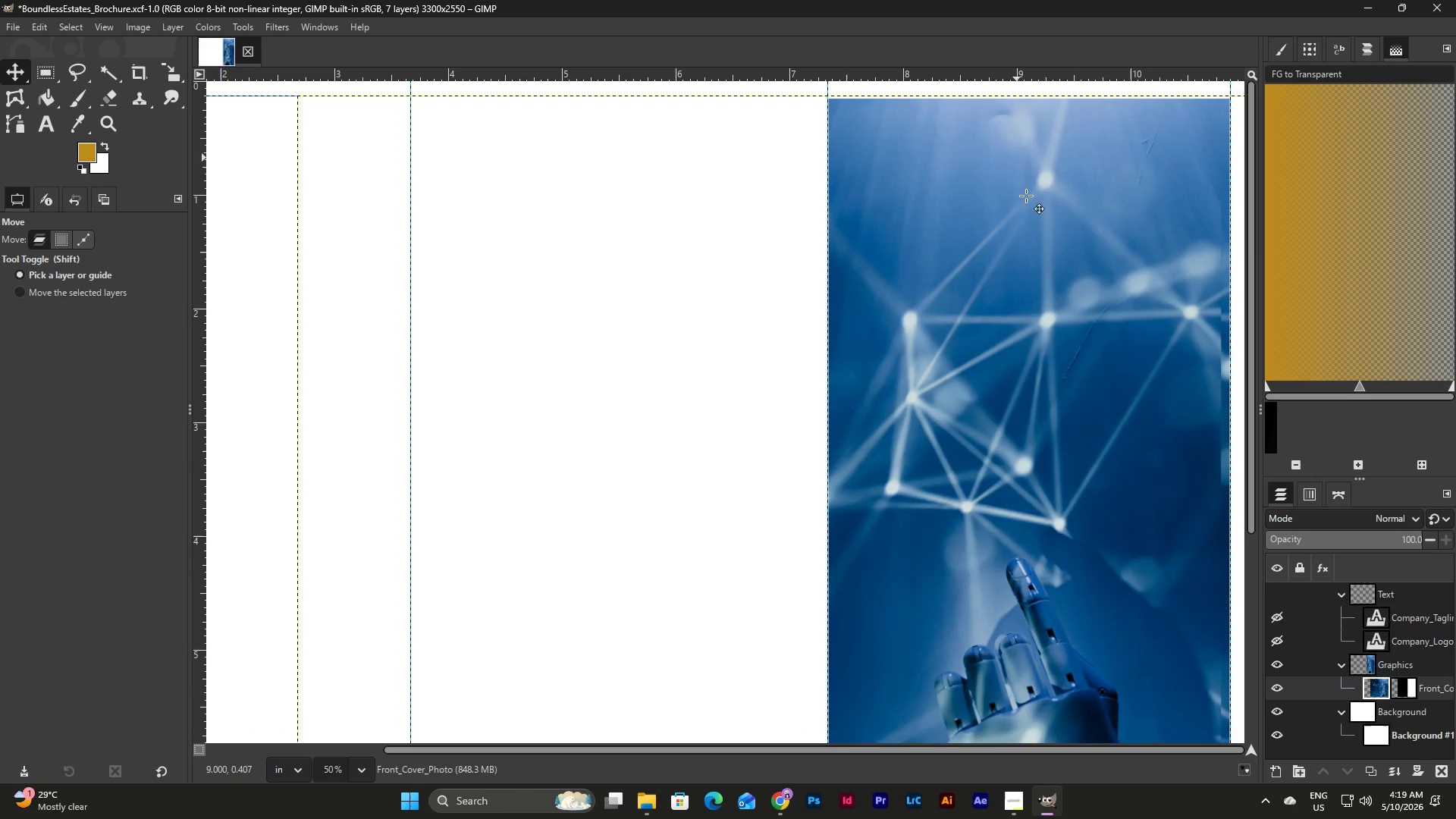 
scroll: coordinate [1026, 207], scroll_direction: up, amount: 5.0
 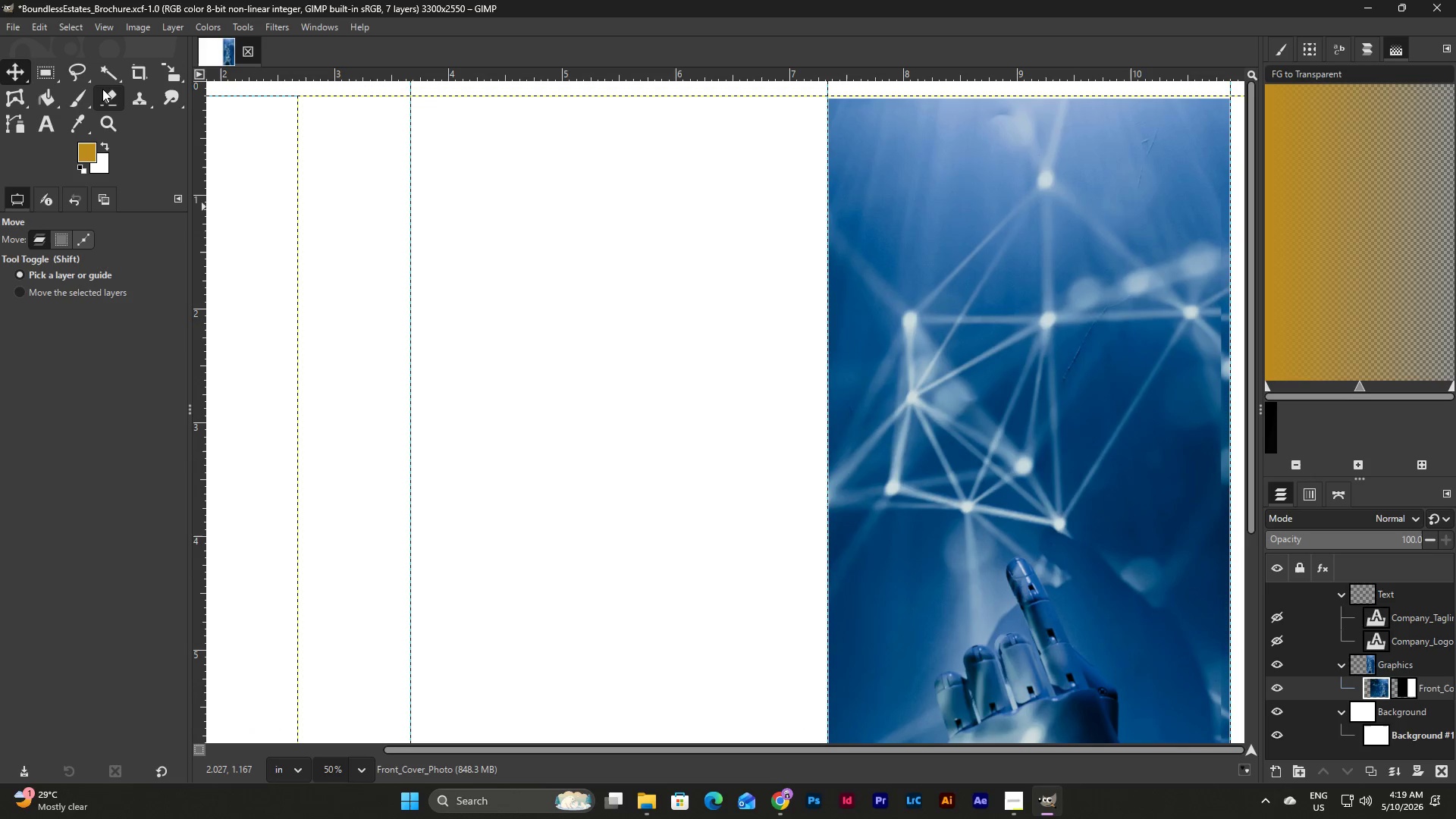 
left_click([968, 224])
 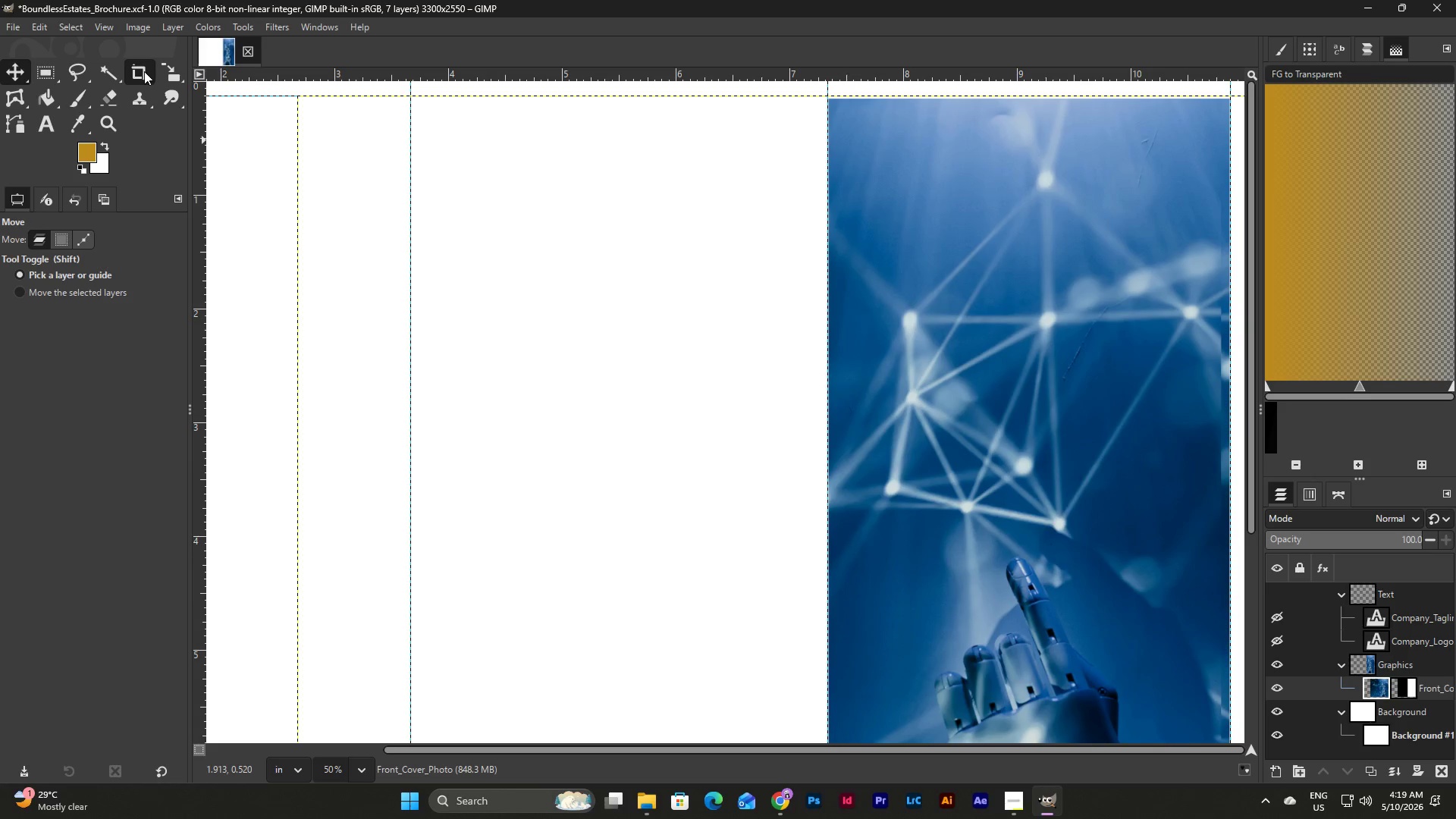 
mouse_move([103, 75])
 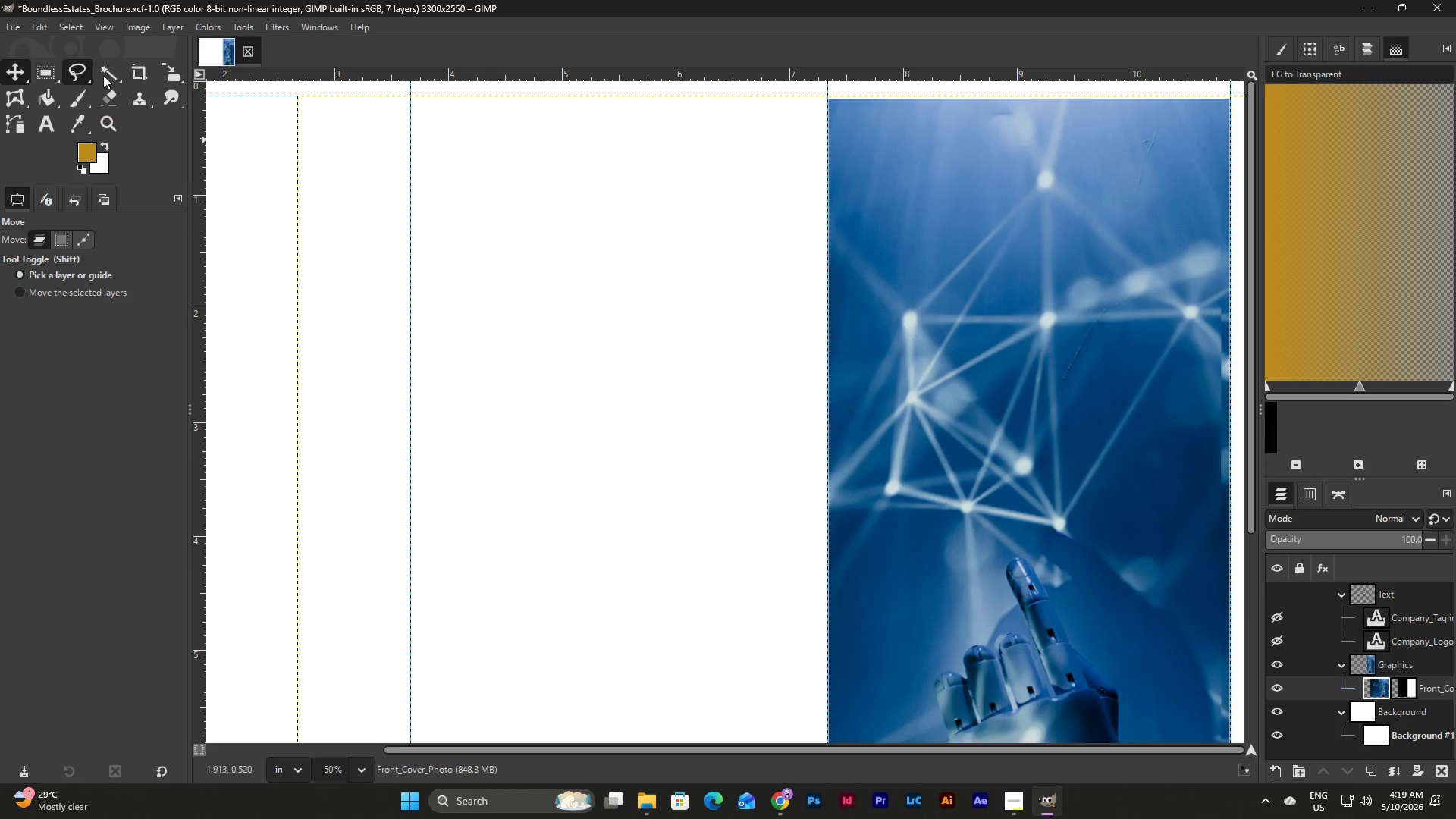 
mouse_move([103, 71])
 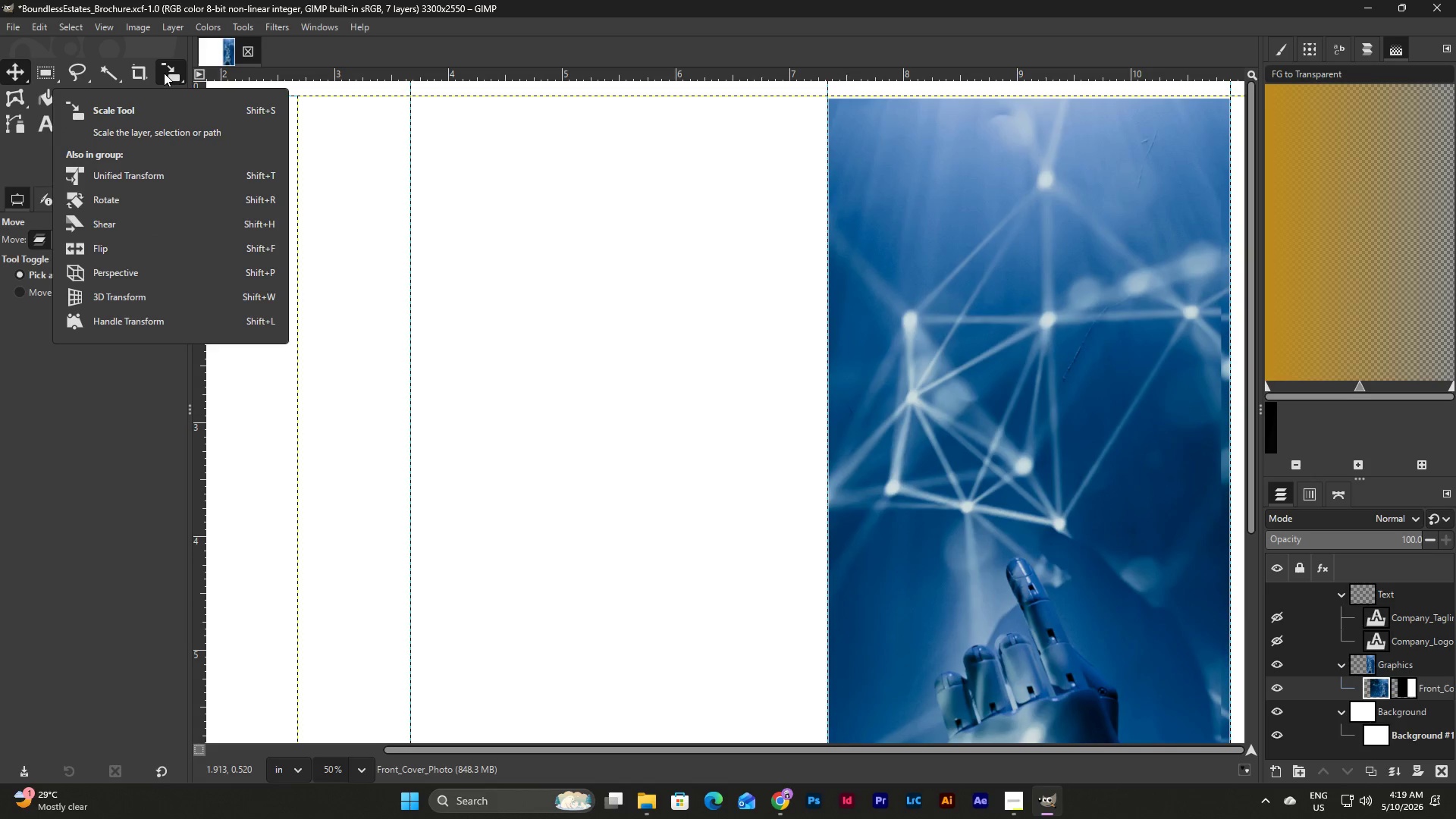 
left_click([164, 73])
 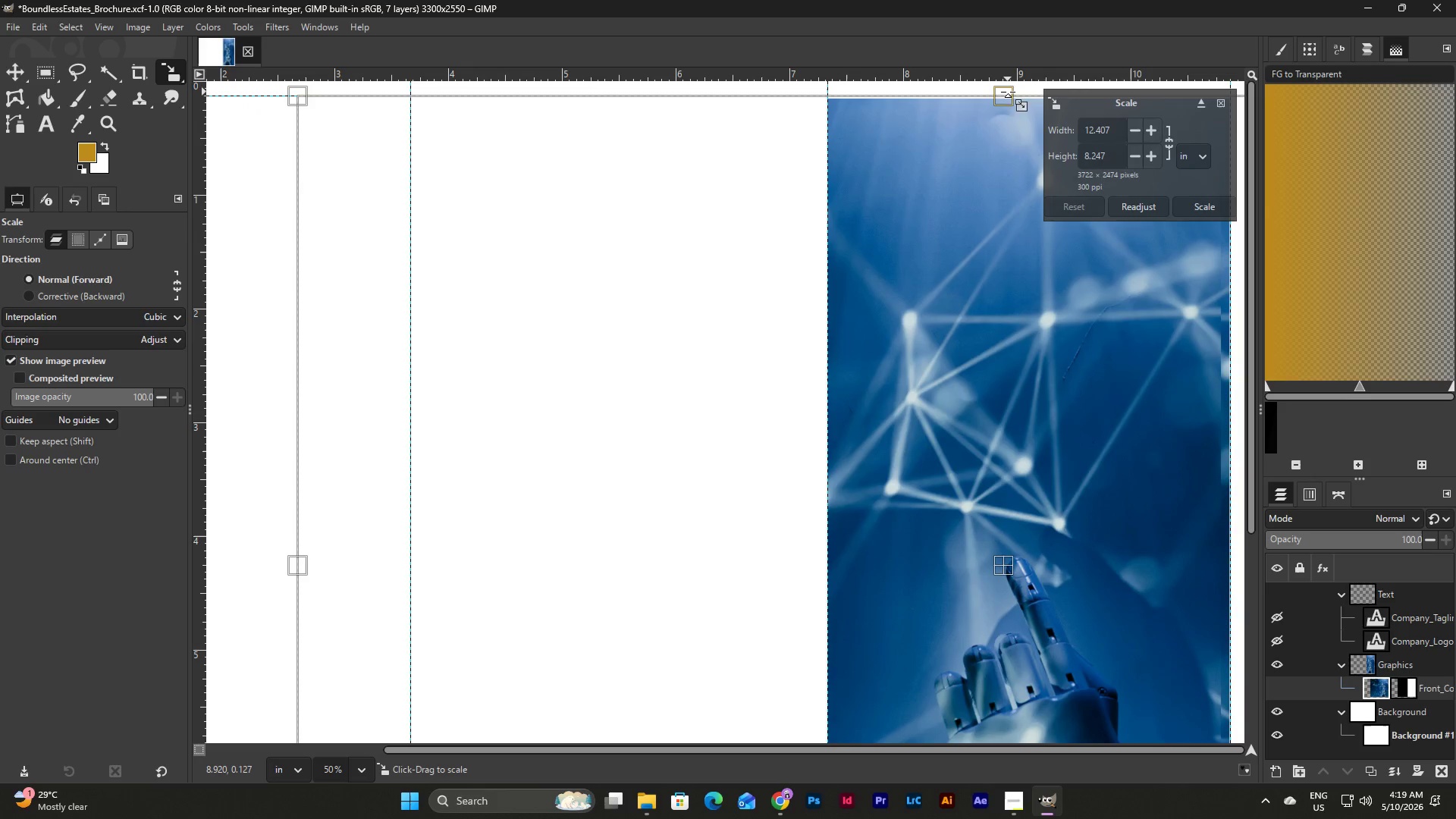 
left_click_drag(start_coordinate=[1009, 100], to_coordinate=[1010, 91])
 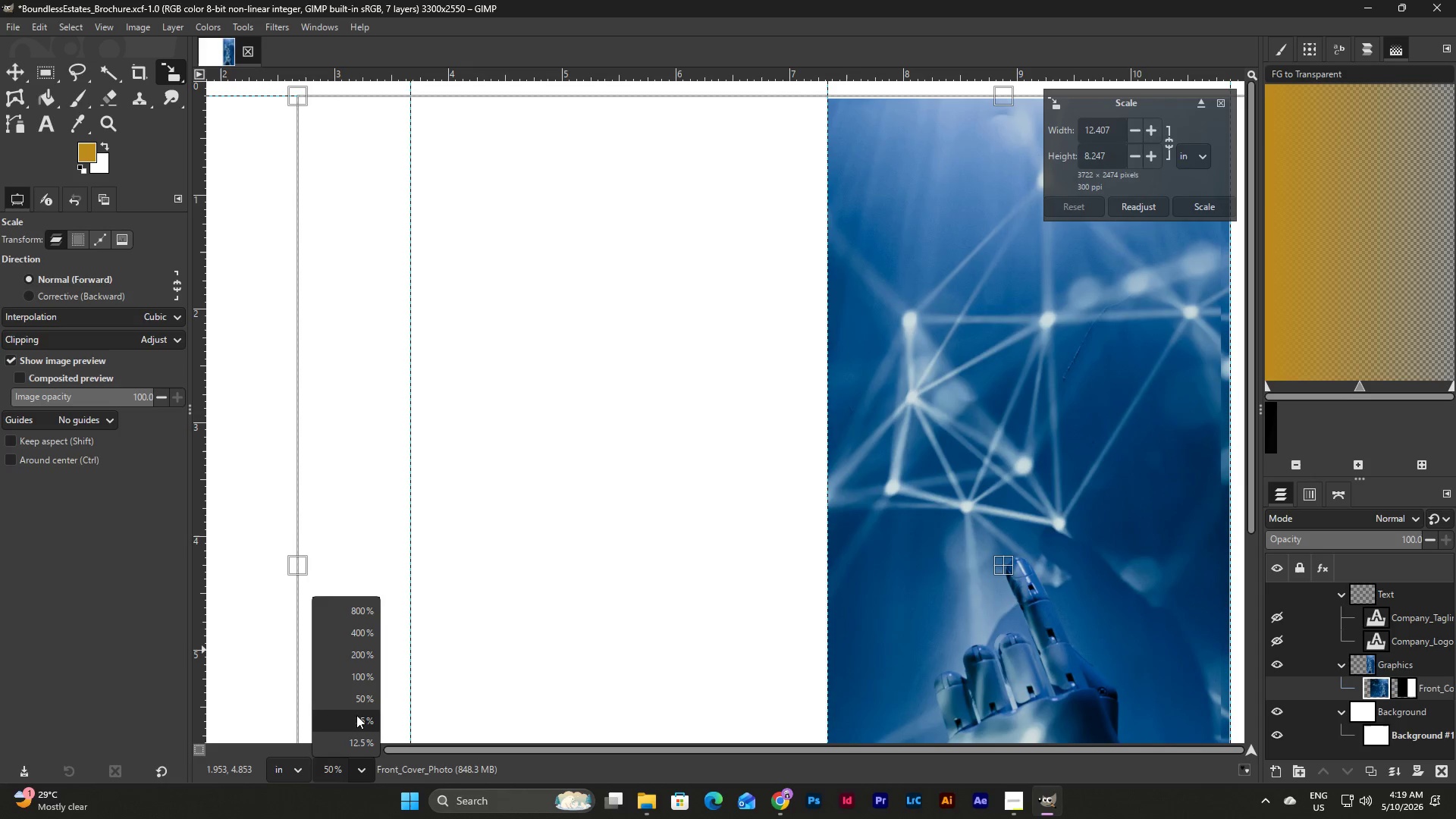 
left_click([362, 674])
 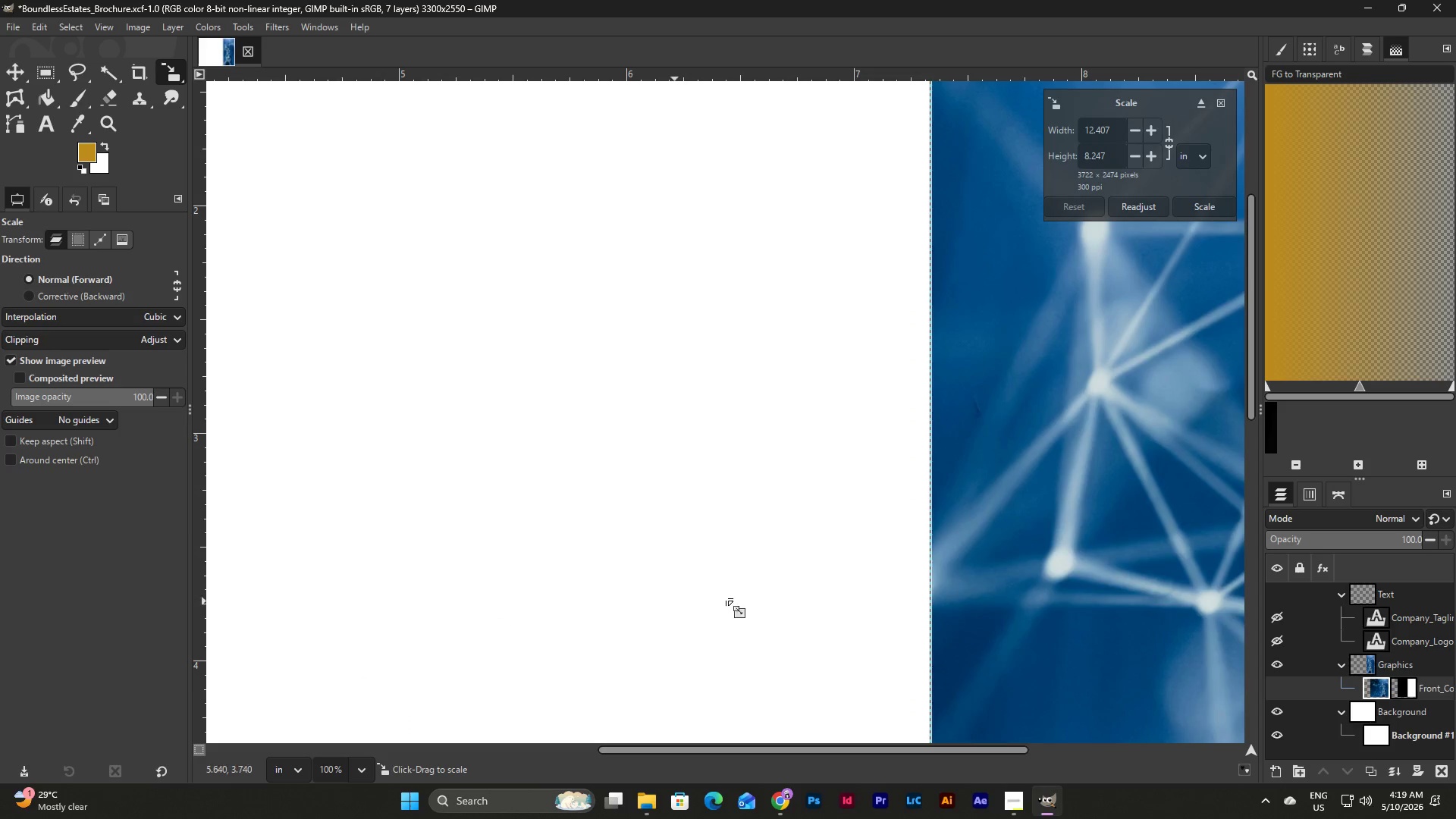 
scroll: coordinate [908, 596], scroll_direction: up, amount: 15.0
 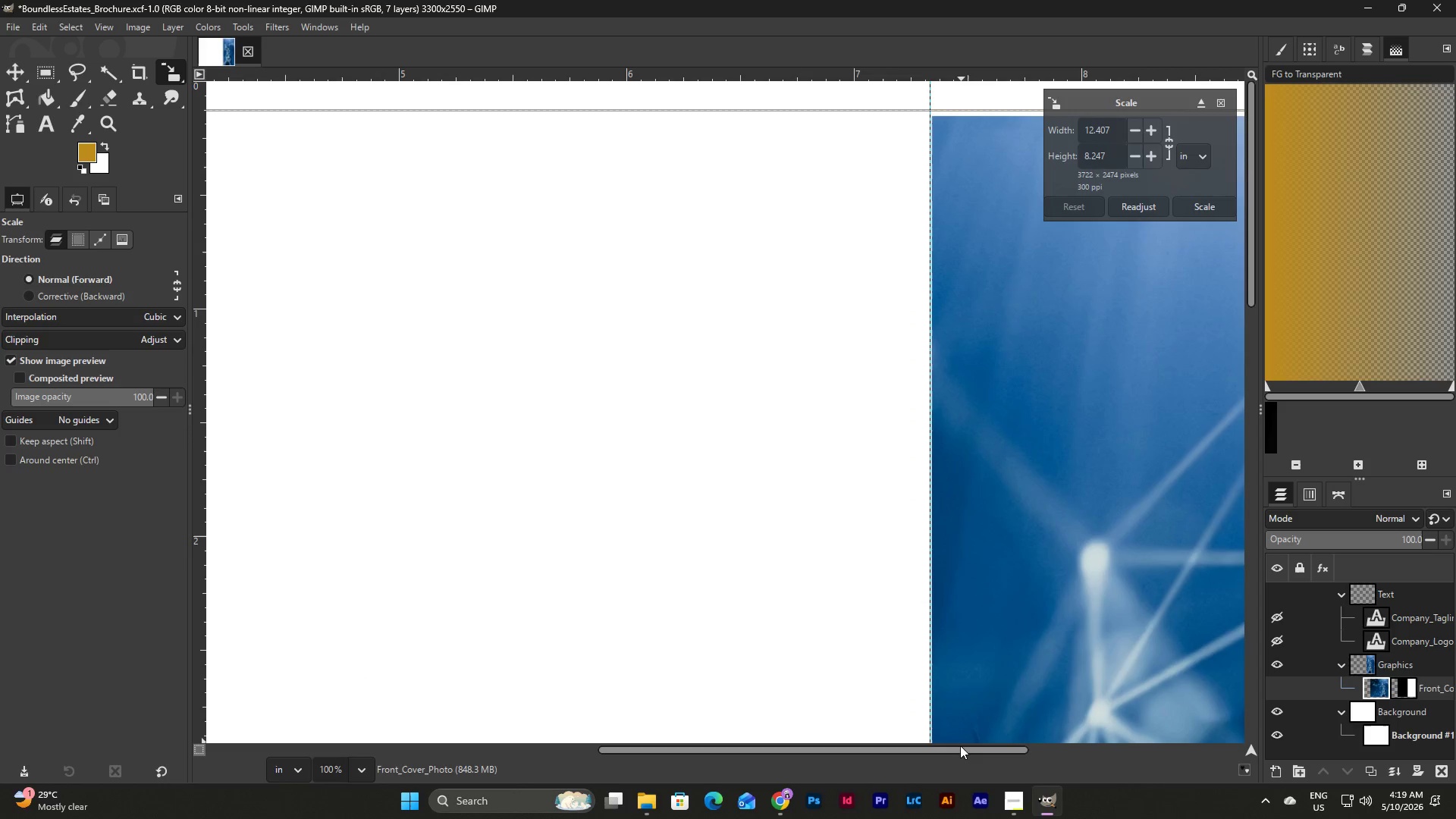 
left_click_drag(start_coordinate=[960, 745], to_coordinate=[1119, 745])
 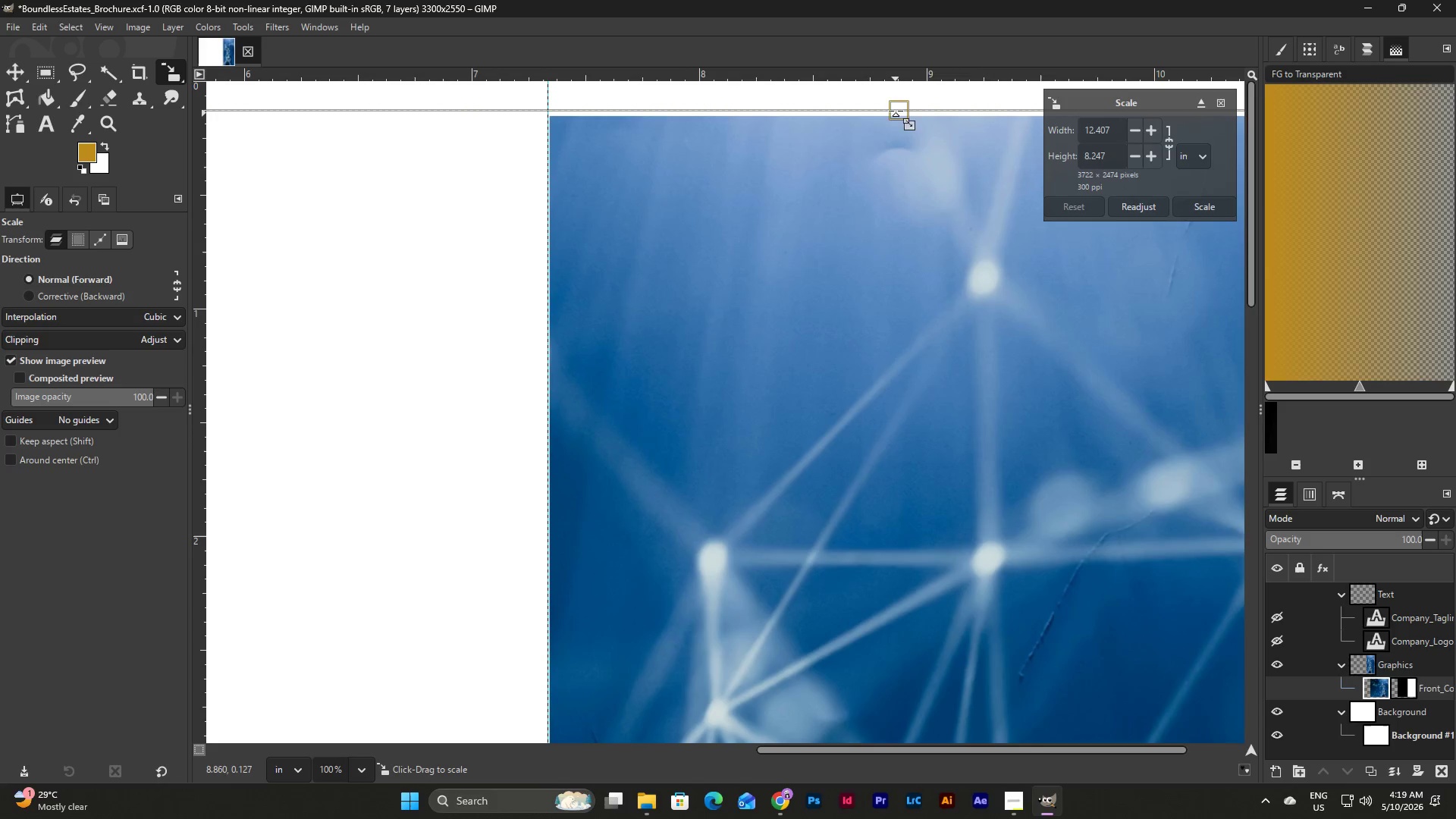 
left_click_drag(start_coordinate=[898, 103], to_coordinate=[899, 99])
 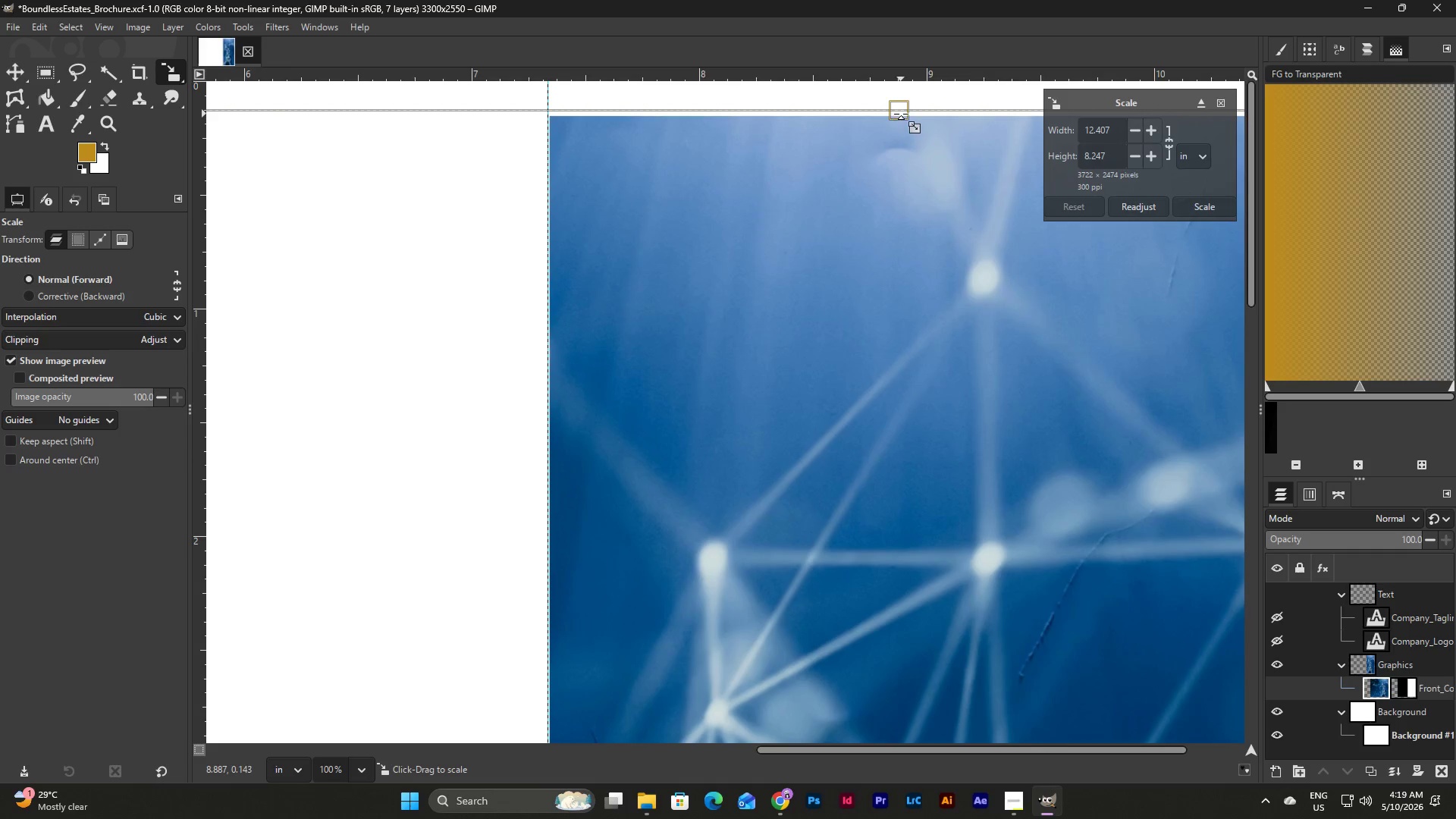 
left_click_drag(start_coordinate=[901, 114], to_coordinate=[907, 107])
 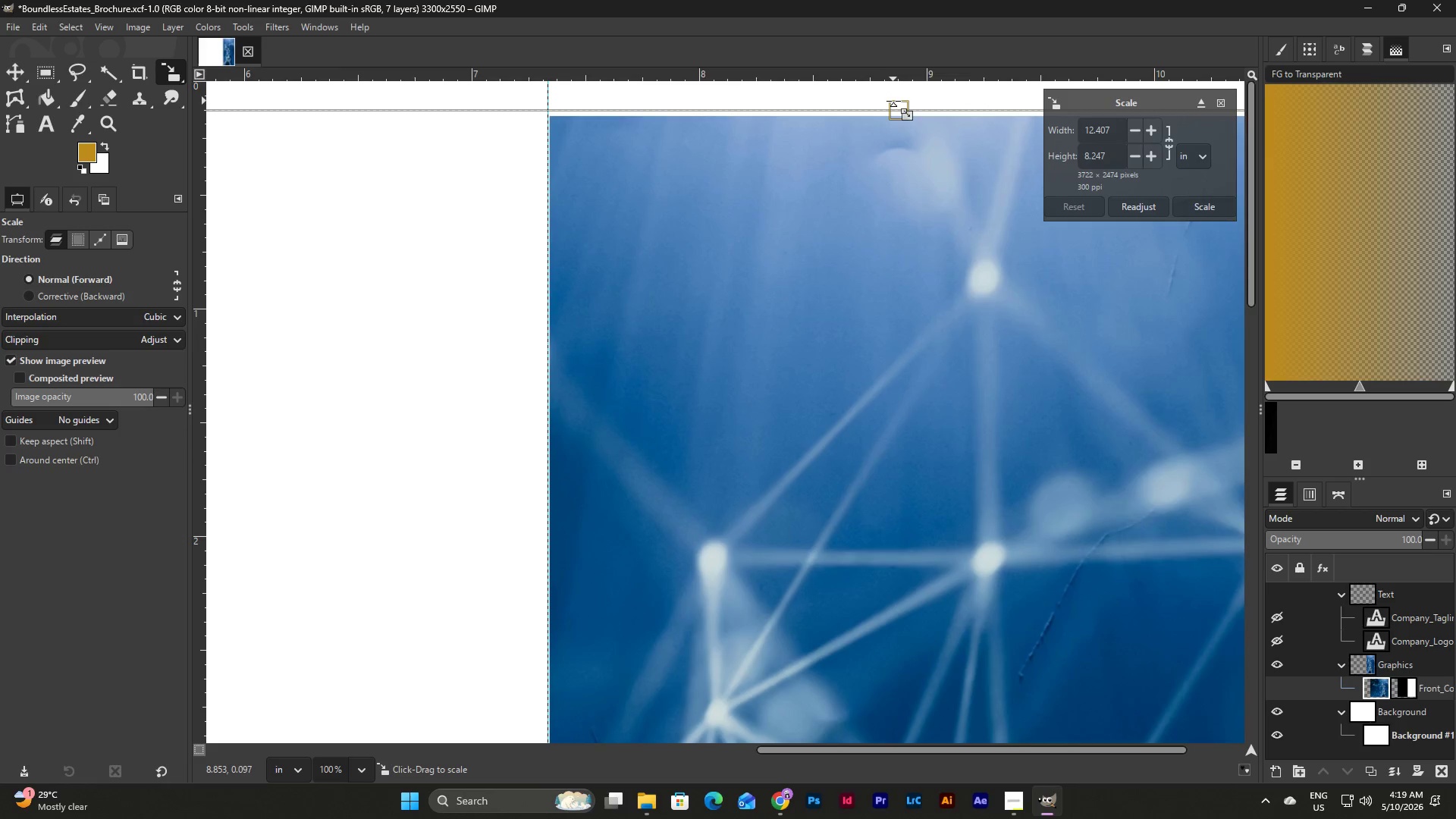 
wait(10.22)
 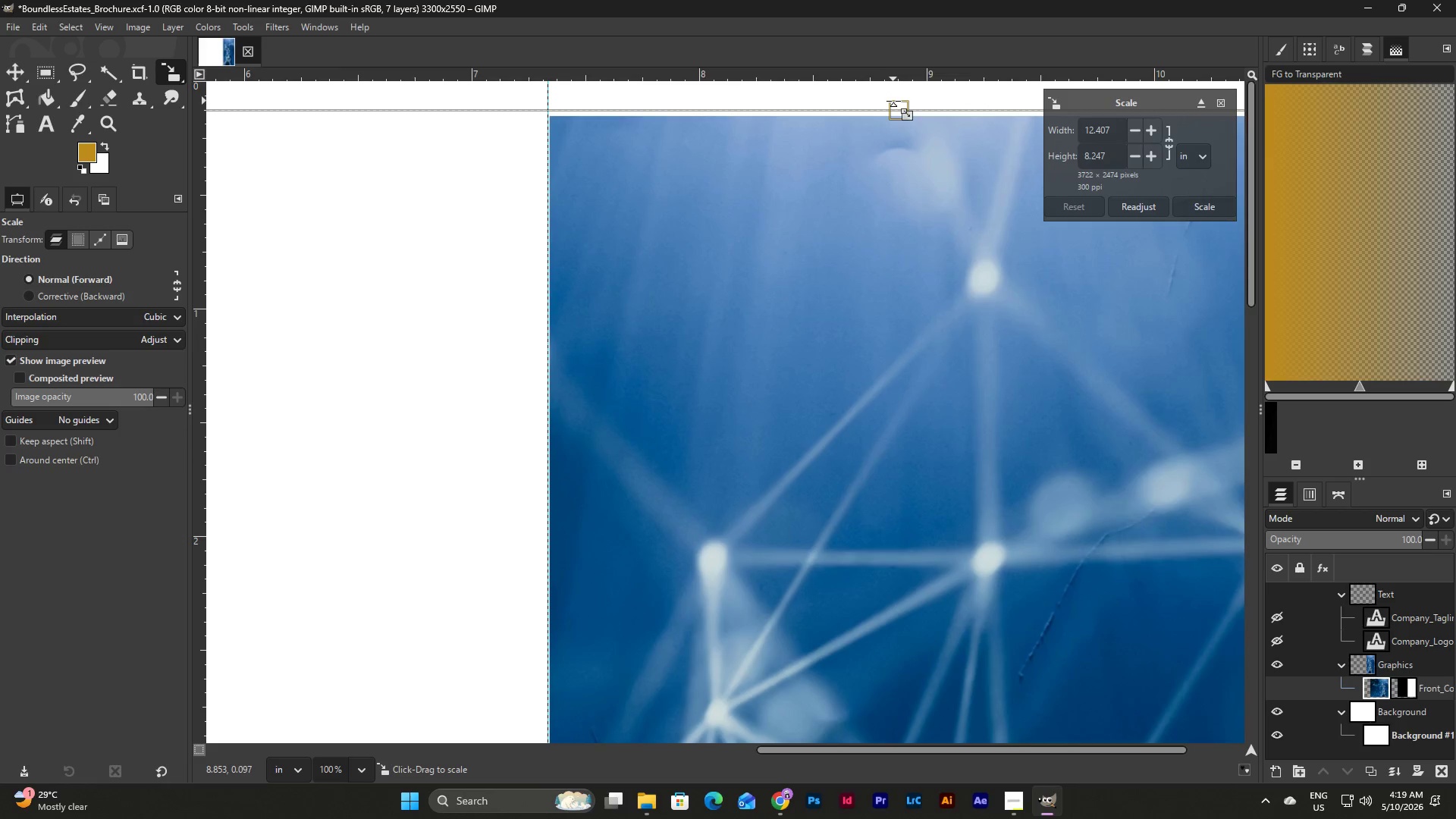 
scroll: coordinate [792, 356], scroll_direction: down, amount: 6.0
 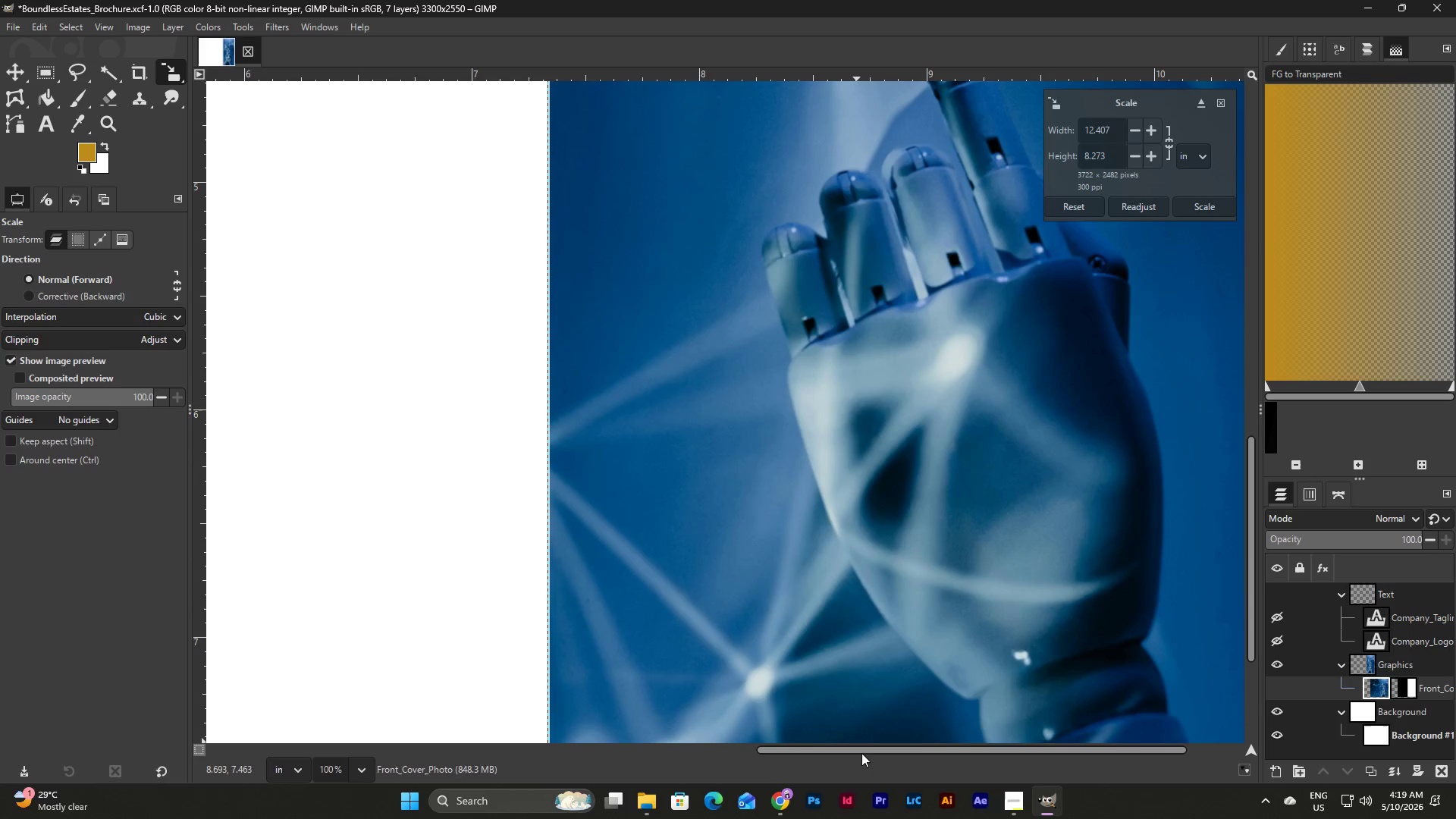 
left_click_drag(start_coordinate=[870, 752], to_coordinate=[744, 743])
 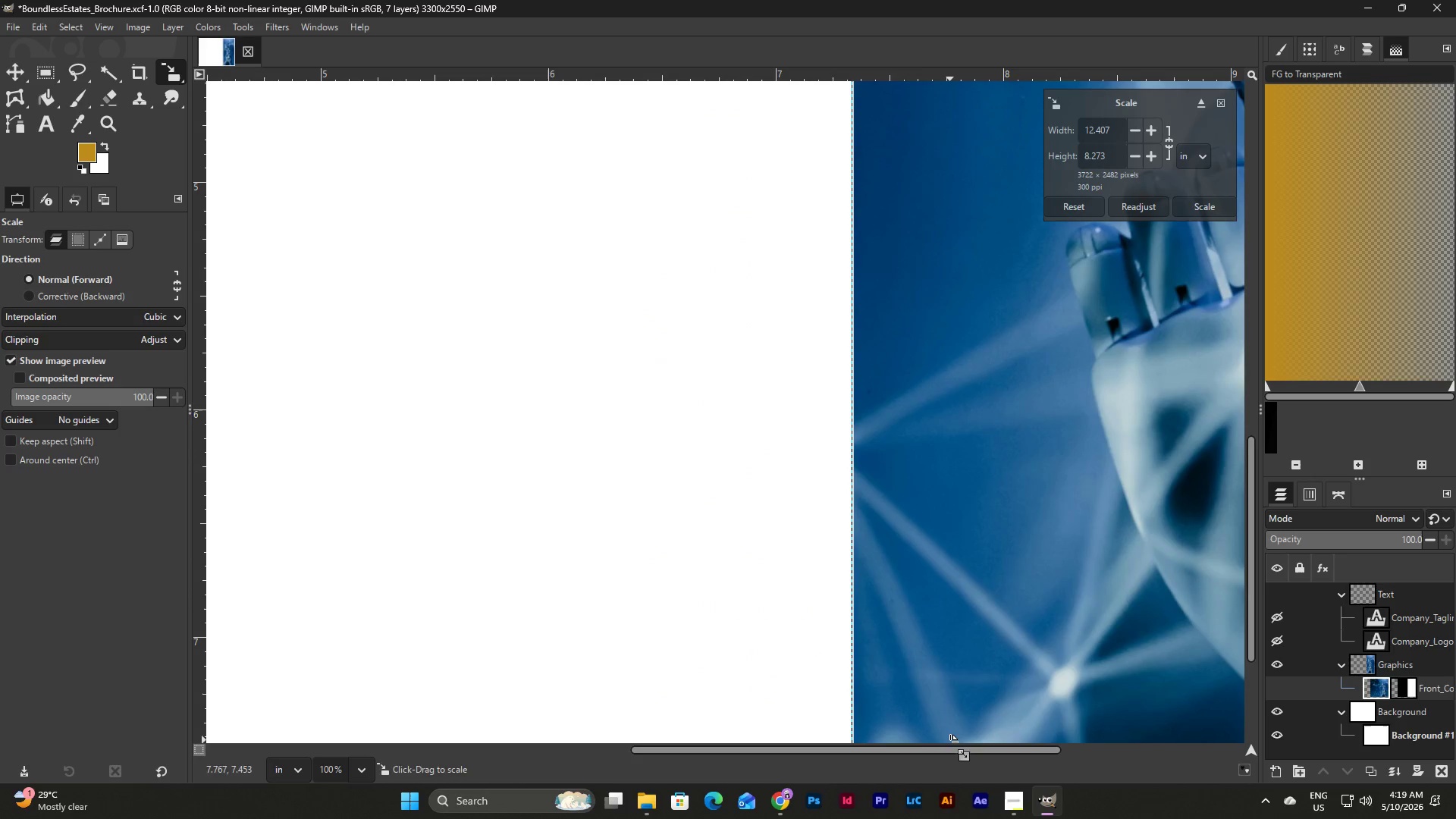 
left_click_drag(start_coordinate=[945, 748], to_coordinate=[918, 745])
 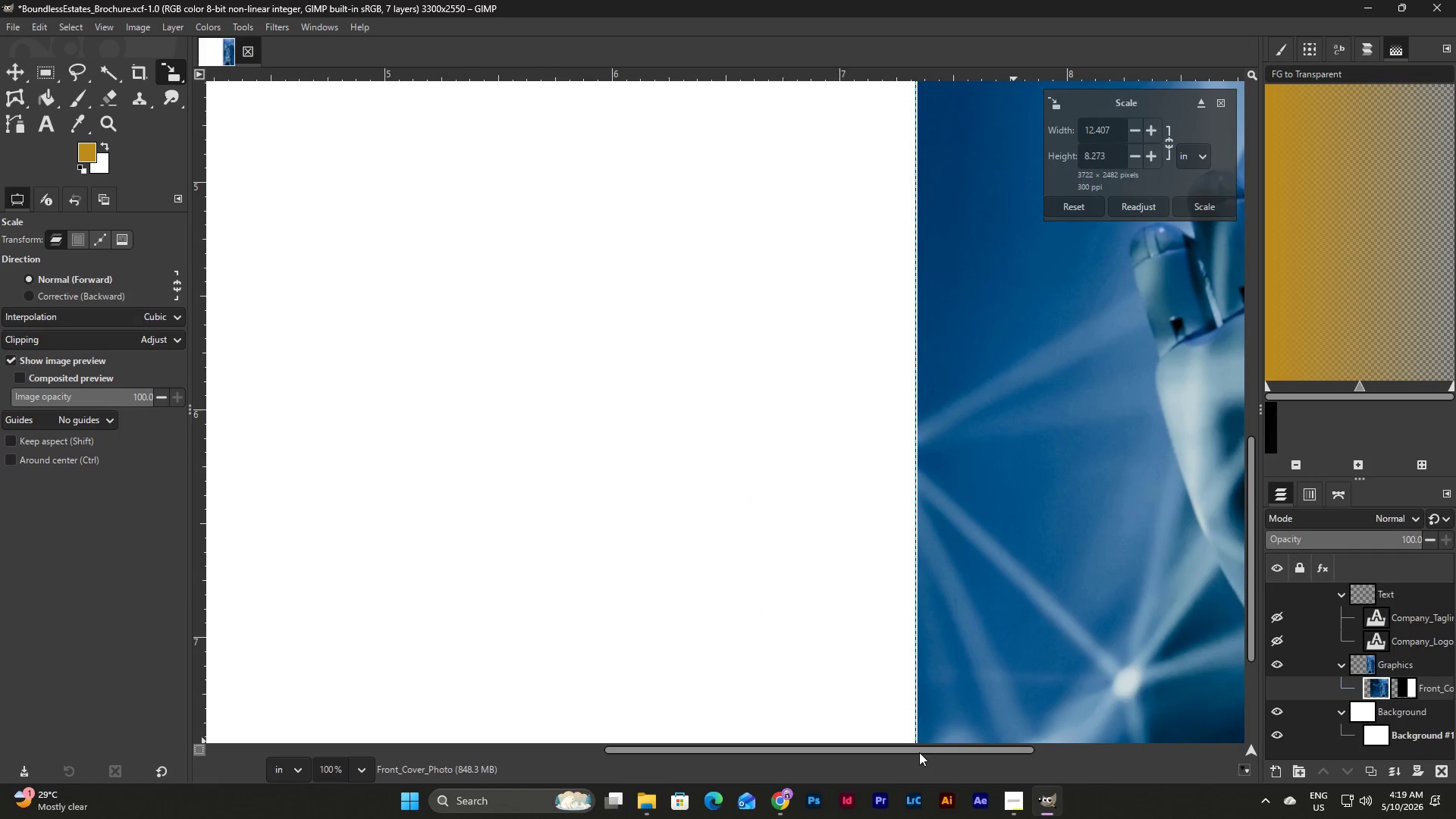 
left_click_drag(start_coordinate=[913, 752], to_coordinate=[790, 756])
 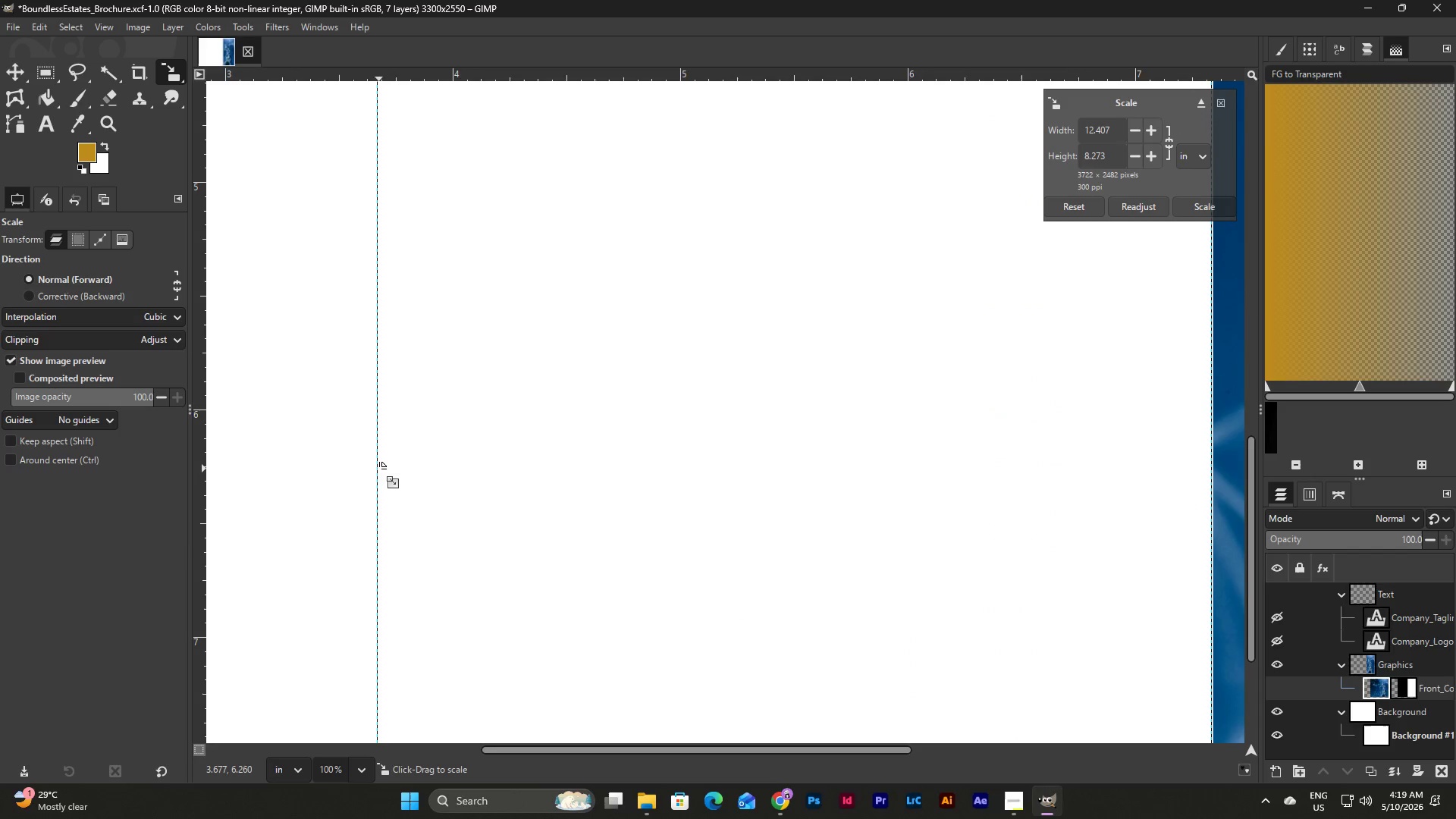 
left_click([377, 469])
 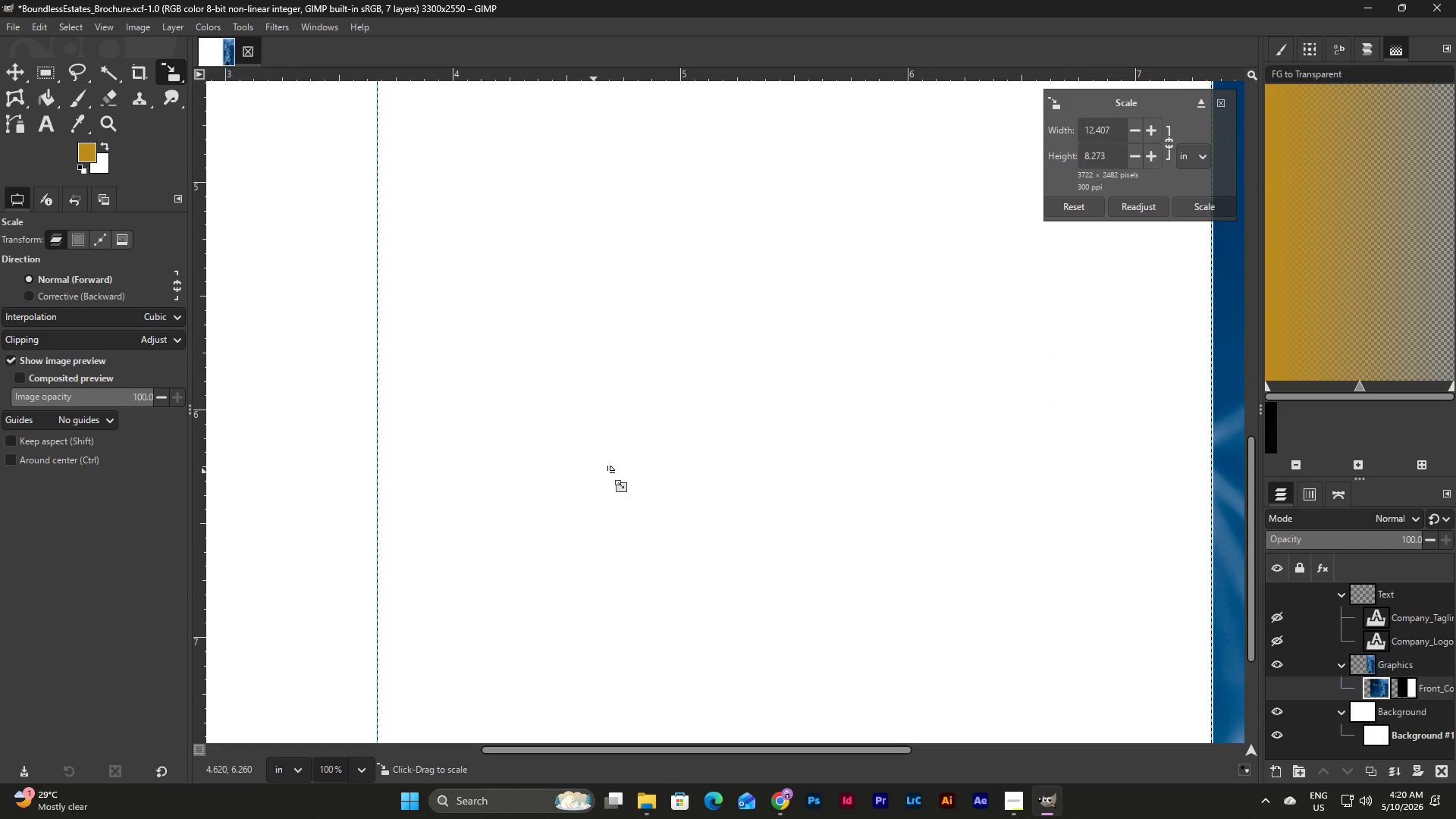 
scroll: coordinate [607, 472], scroll_direction: up, amount: 20.0
 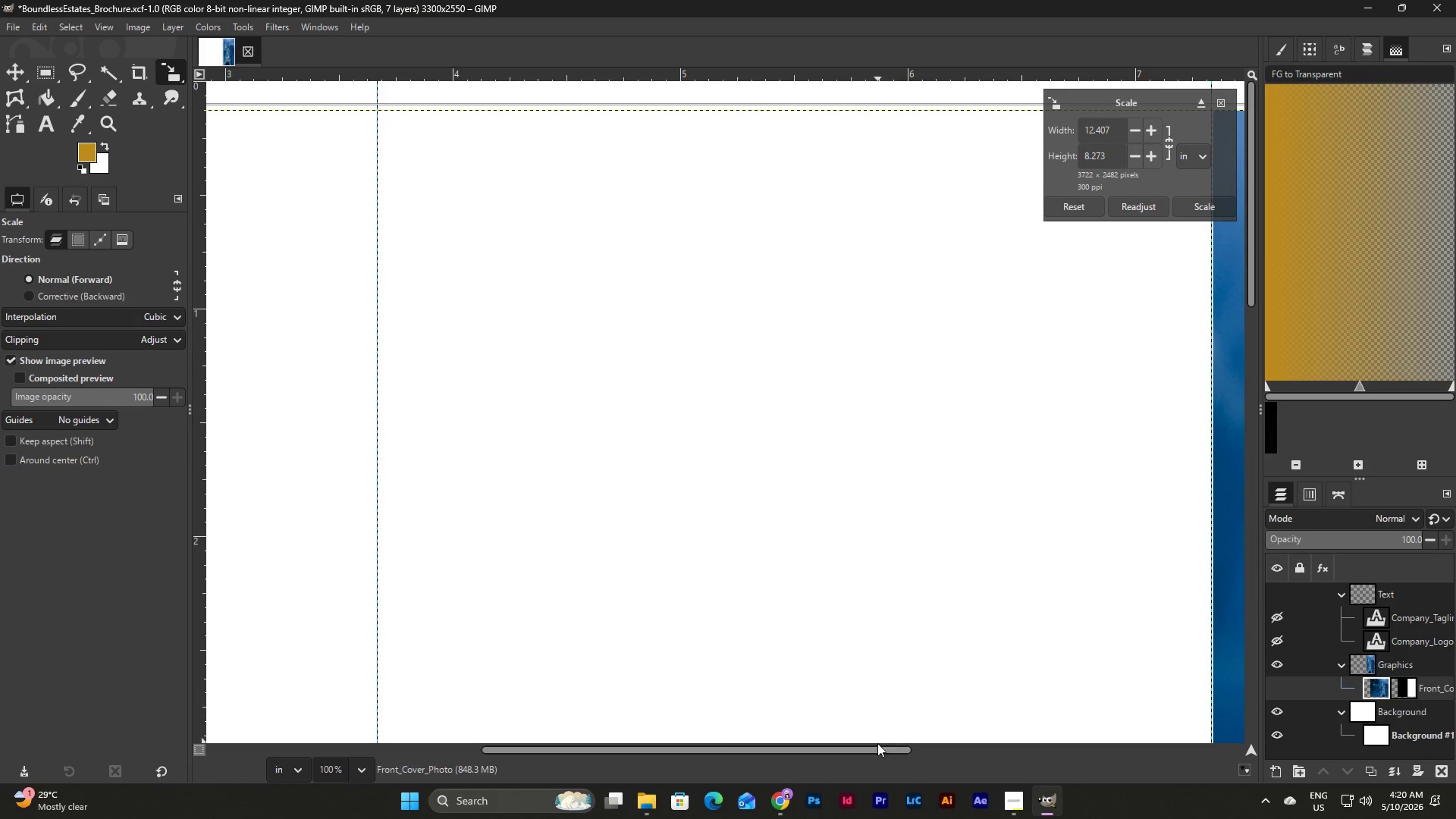 
left_click_drag(start_coordinate=[875, 748], to_coordinate=[817, 747])
 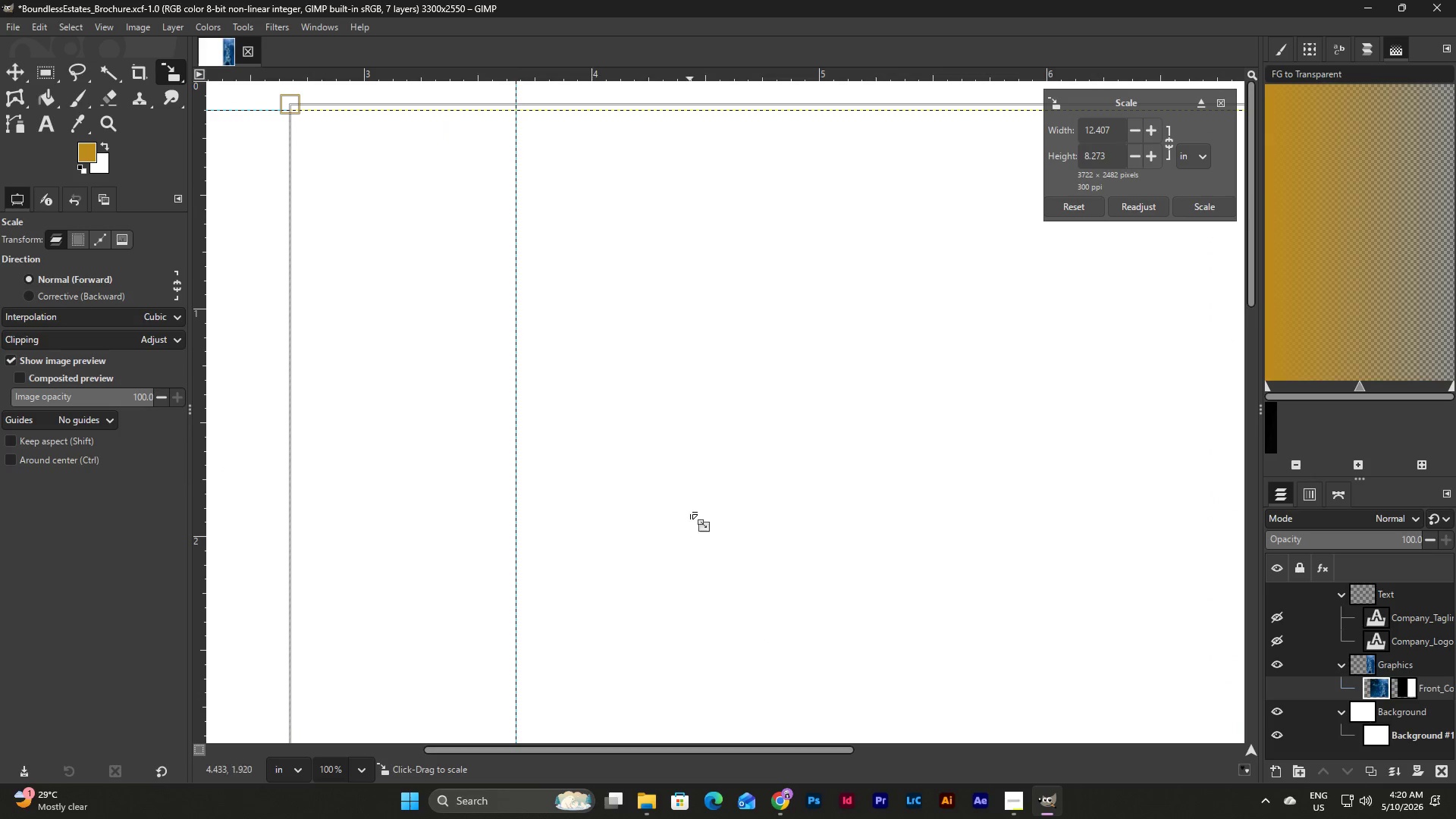 
scroll: coordinate [690, 510], scroll_direction: down, amount: 8.0
 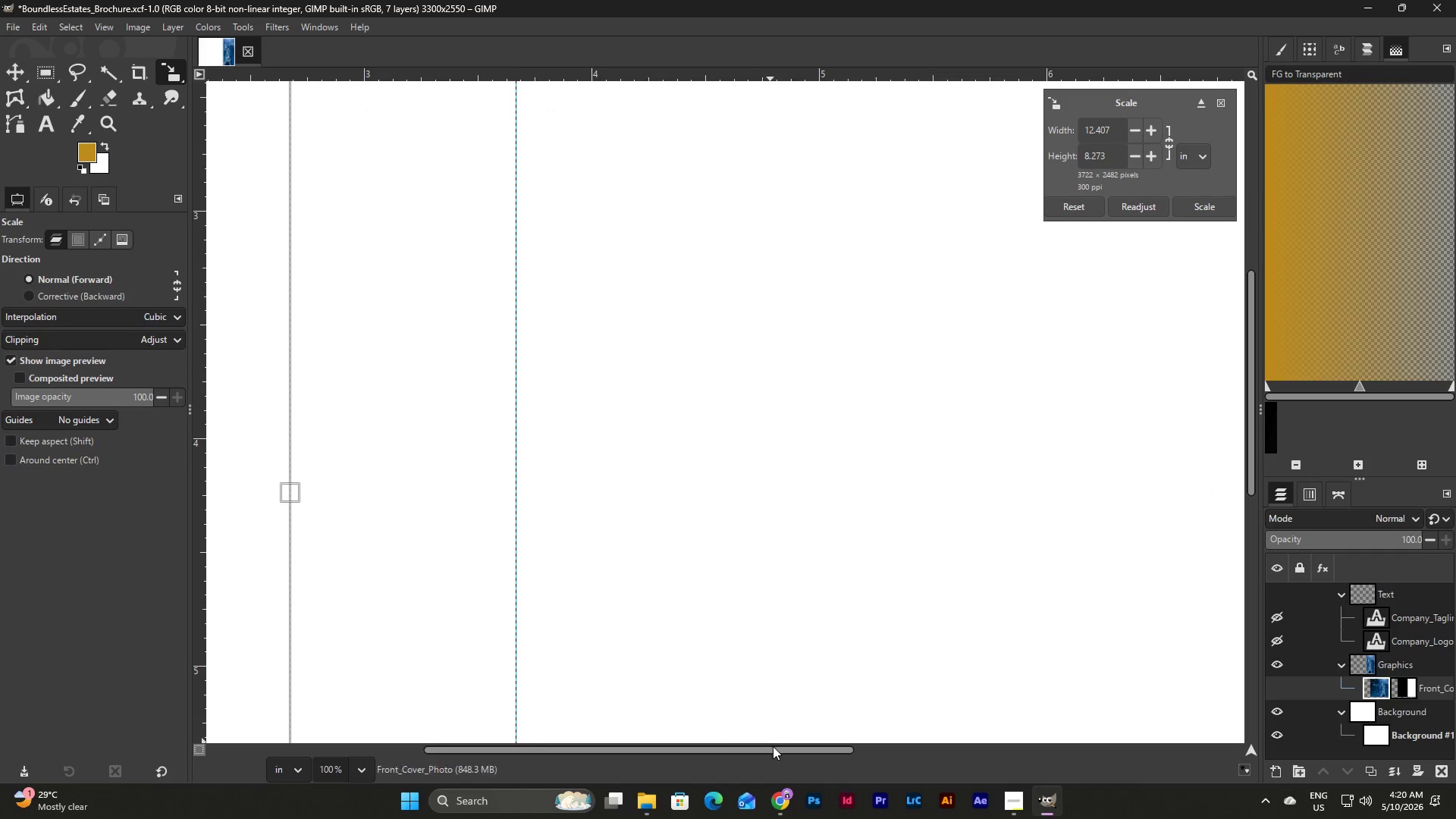 
left_click_drag(start_coordinate=[773, 746], to_coordinate=[797, 747])
 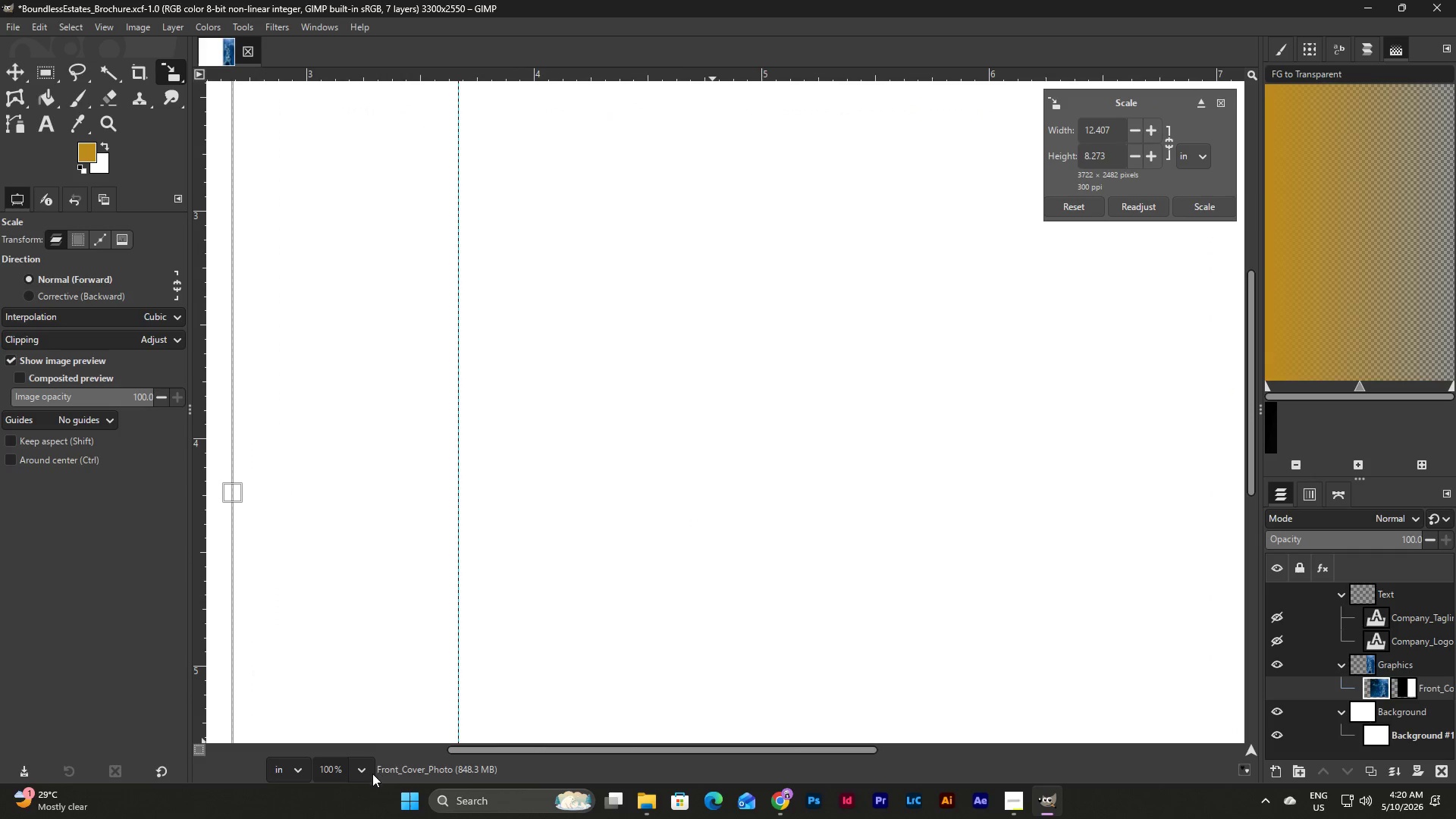 
left_click([369, 772])
 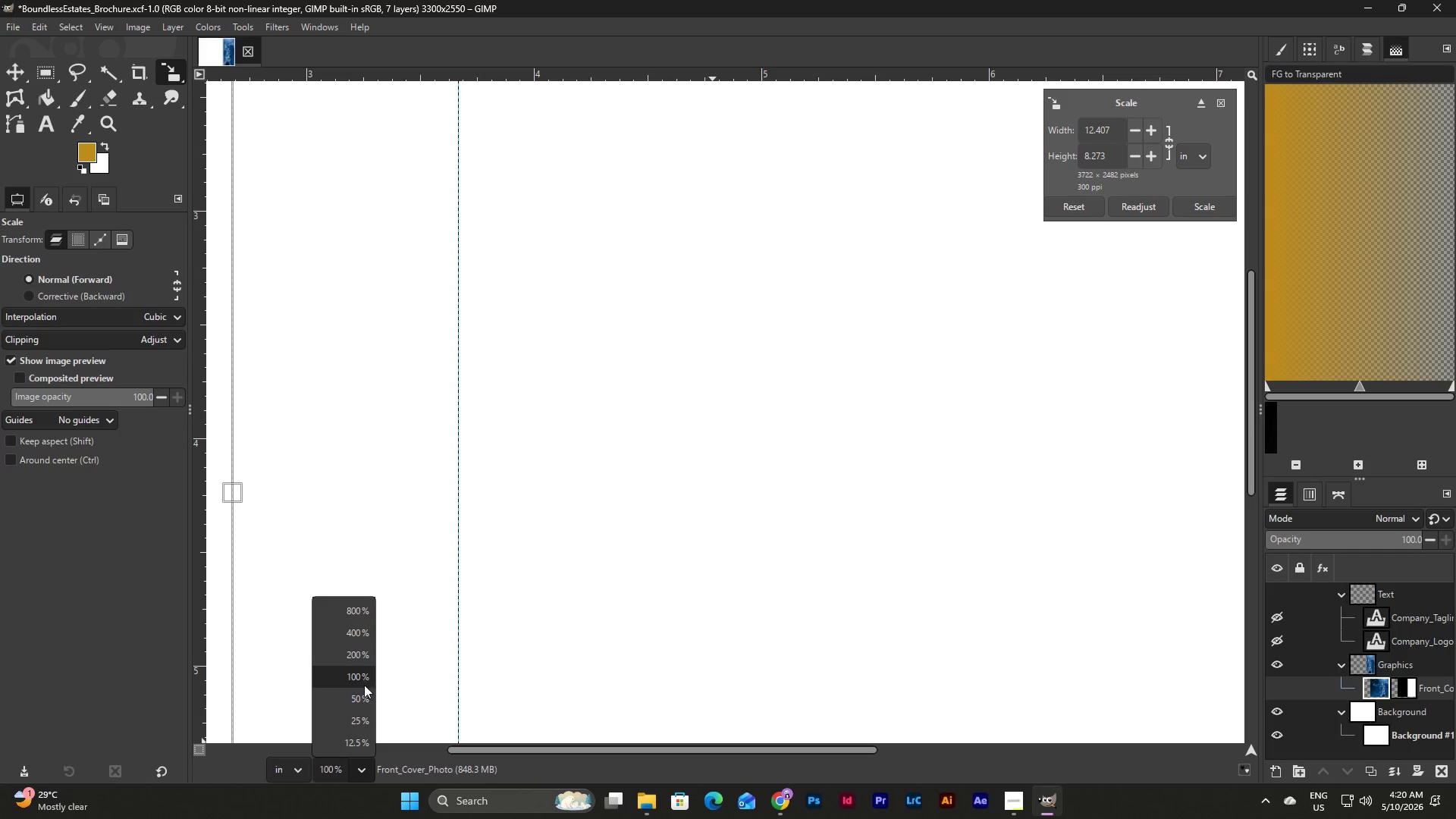 
left_click([364, 694])
 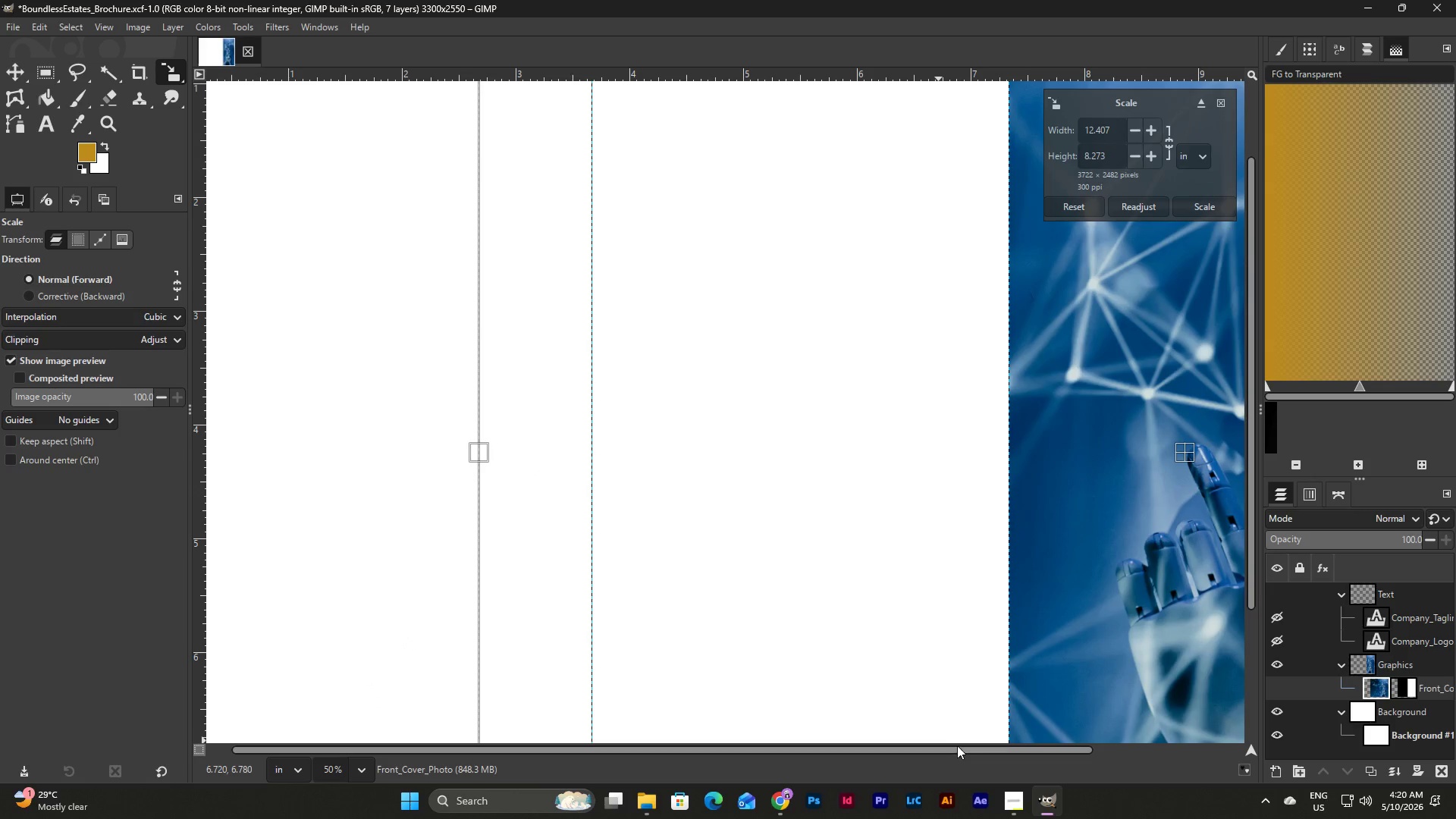 
left_click_drag(start_coordinate=[969, 752], to_coordinate=[1211, 746])
 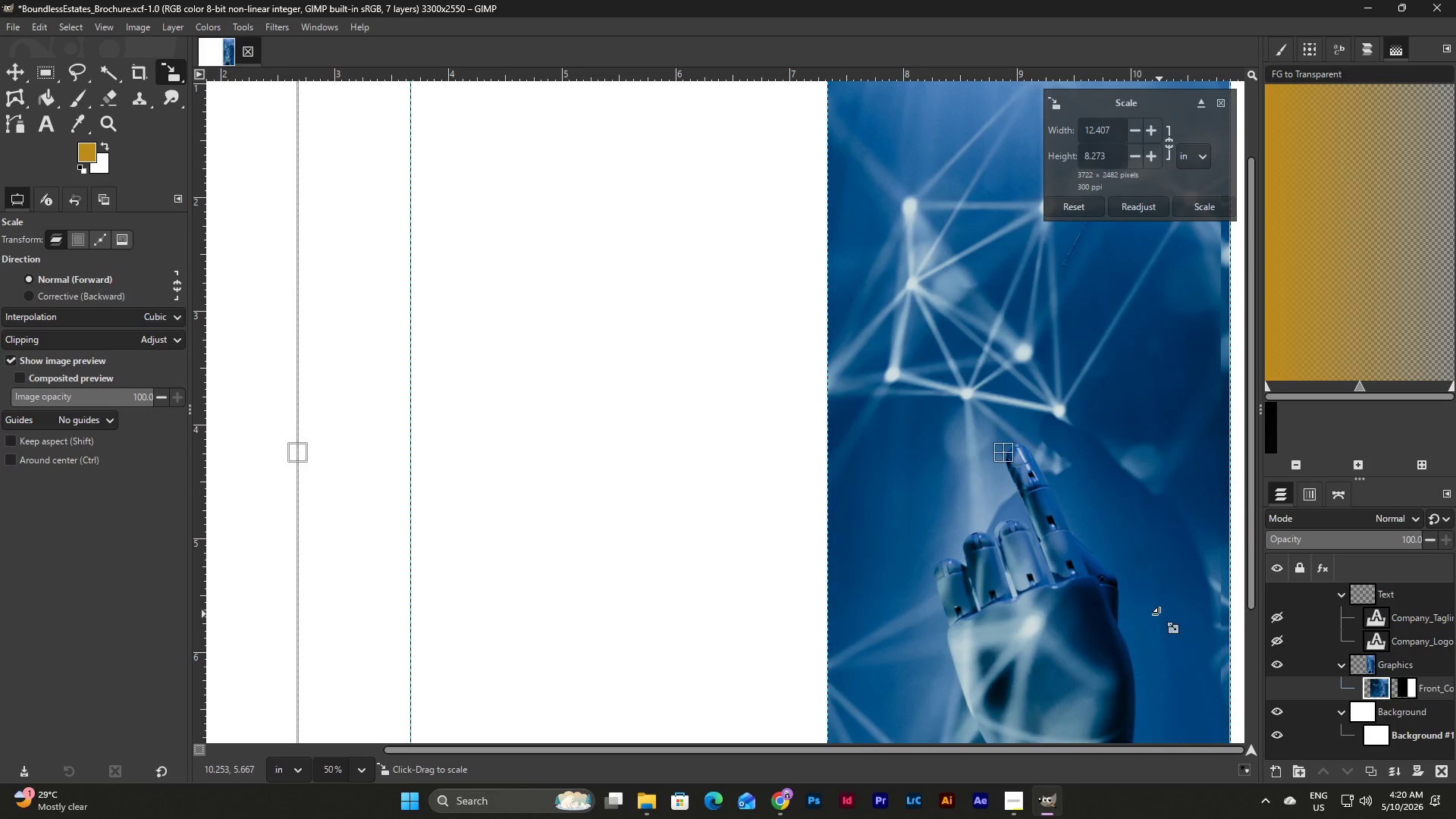 
scroll: coordinate [1159, 614], scroll_direction: up, amount: 7.0
 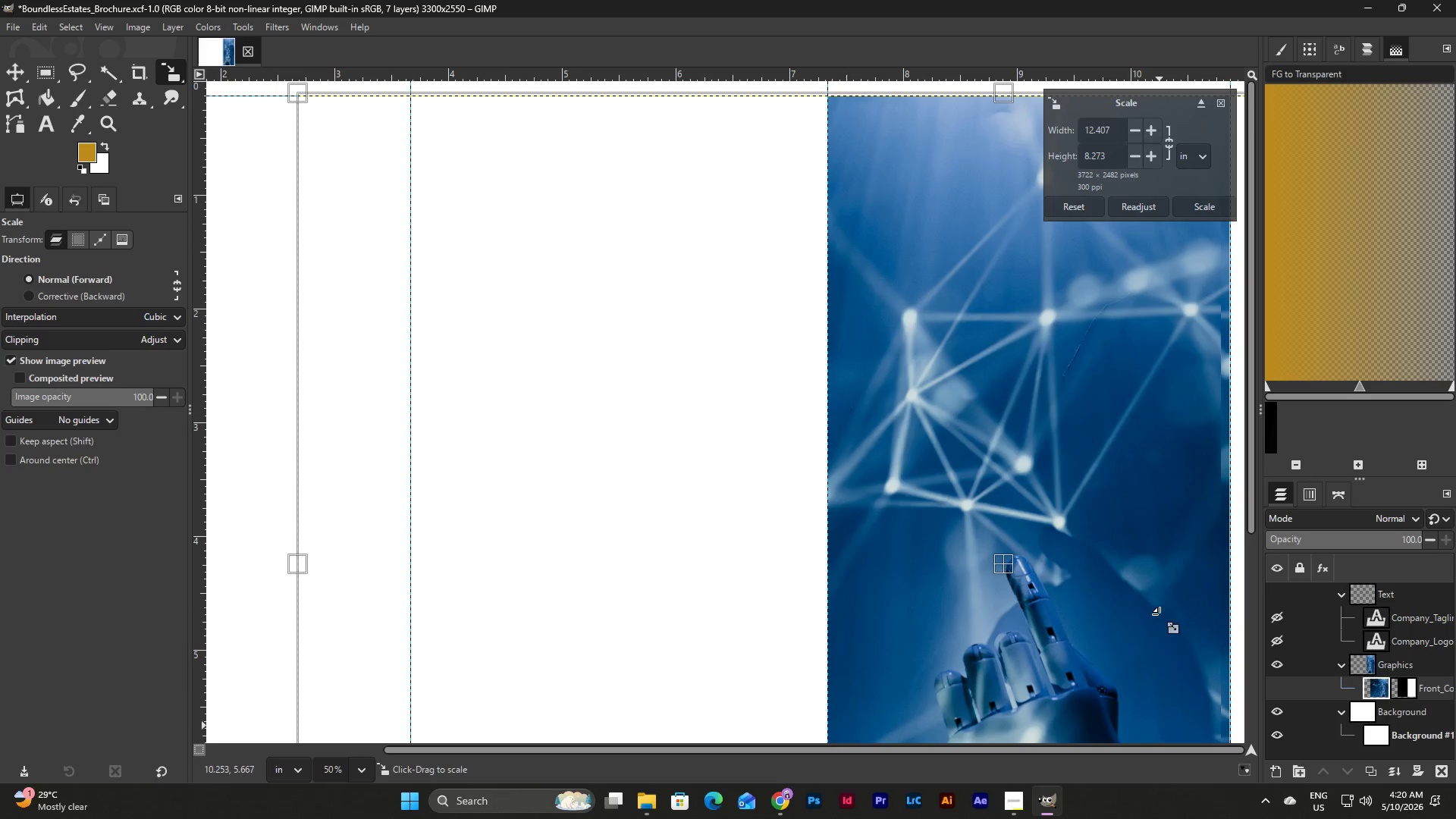 
scroll: coordinate [1159, 614], scroll_direction: down, amount: 12.0
 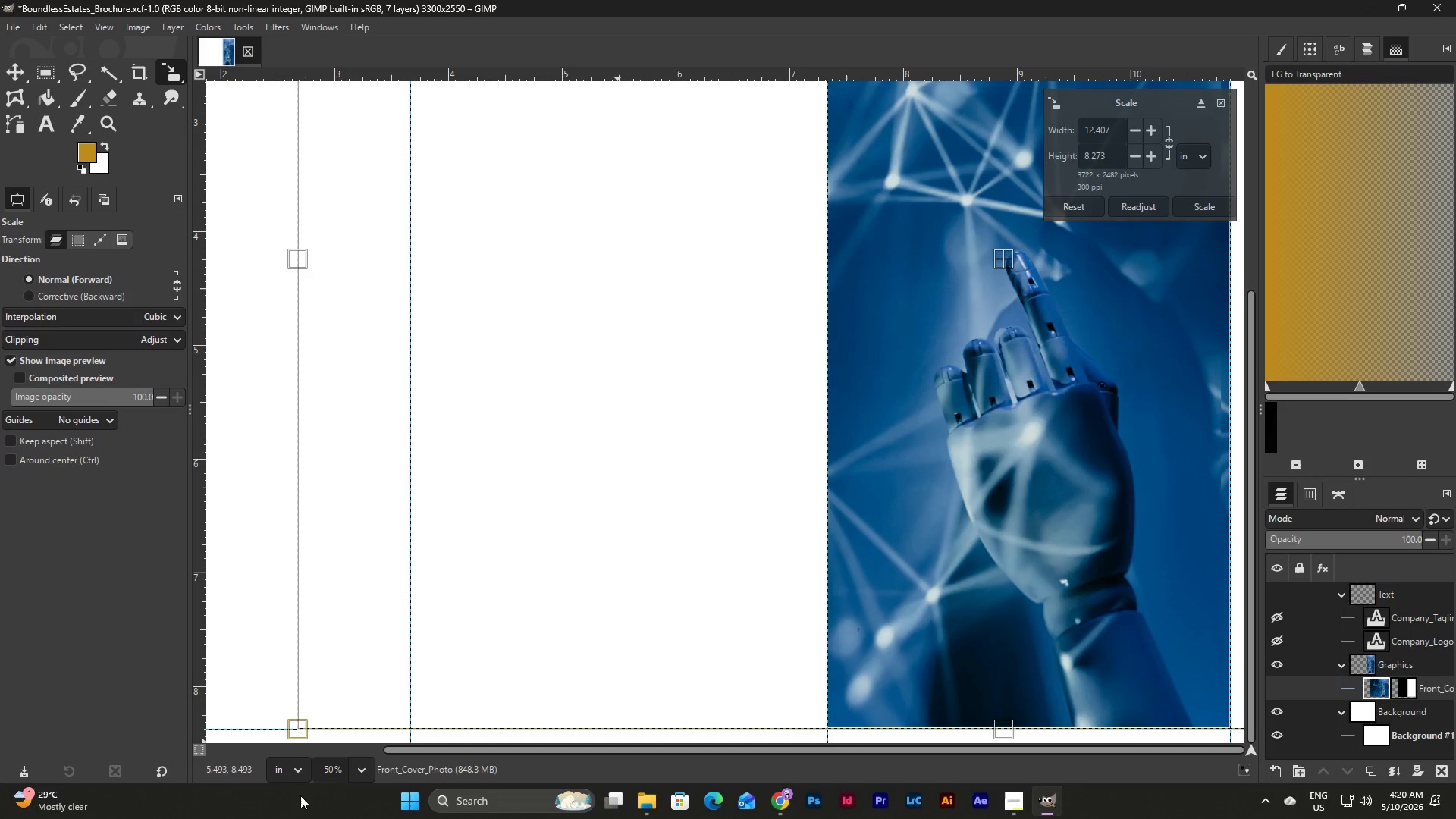 
left_click([365, 774])
 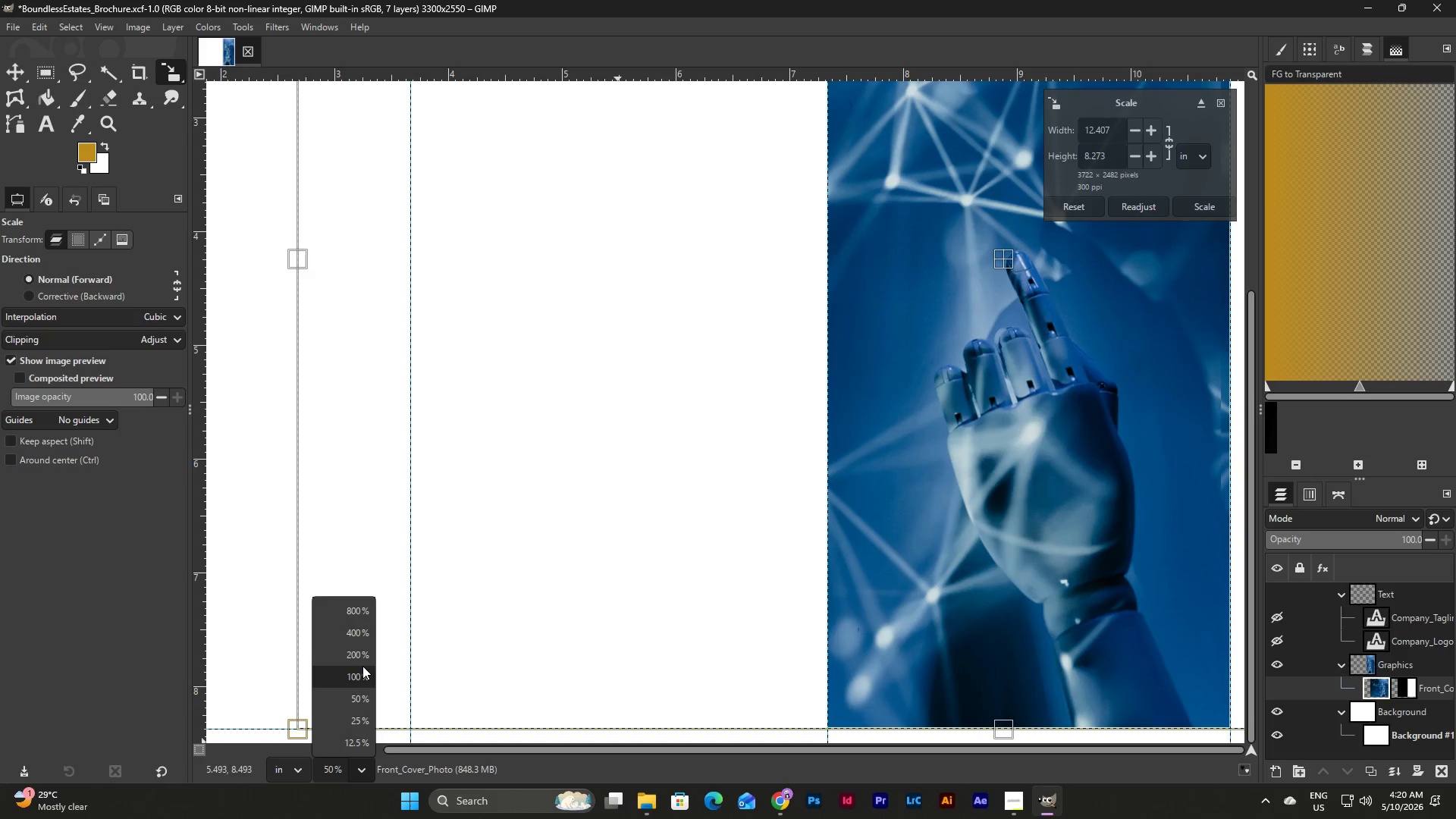 
left_click([362, 675])
 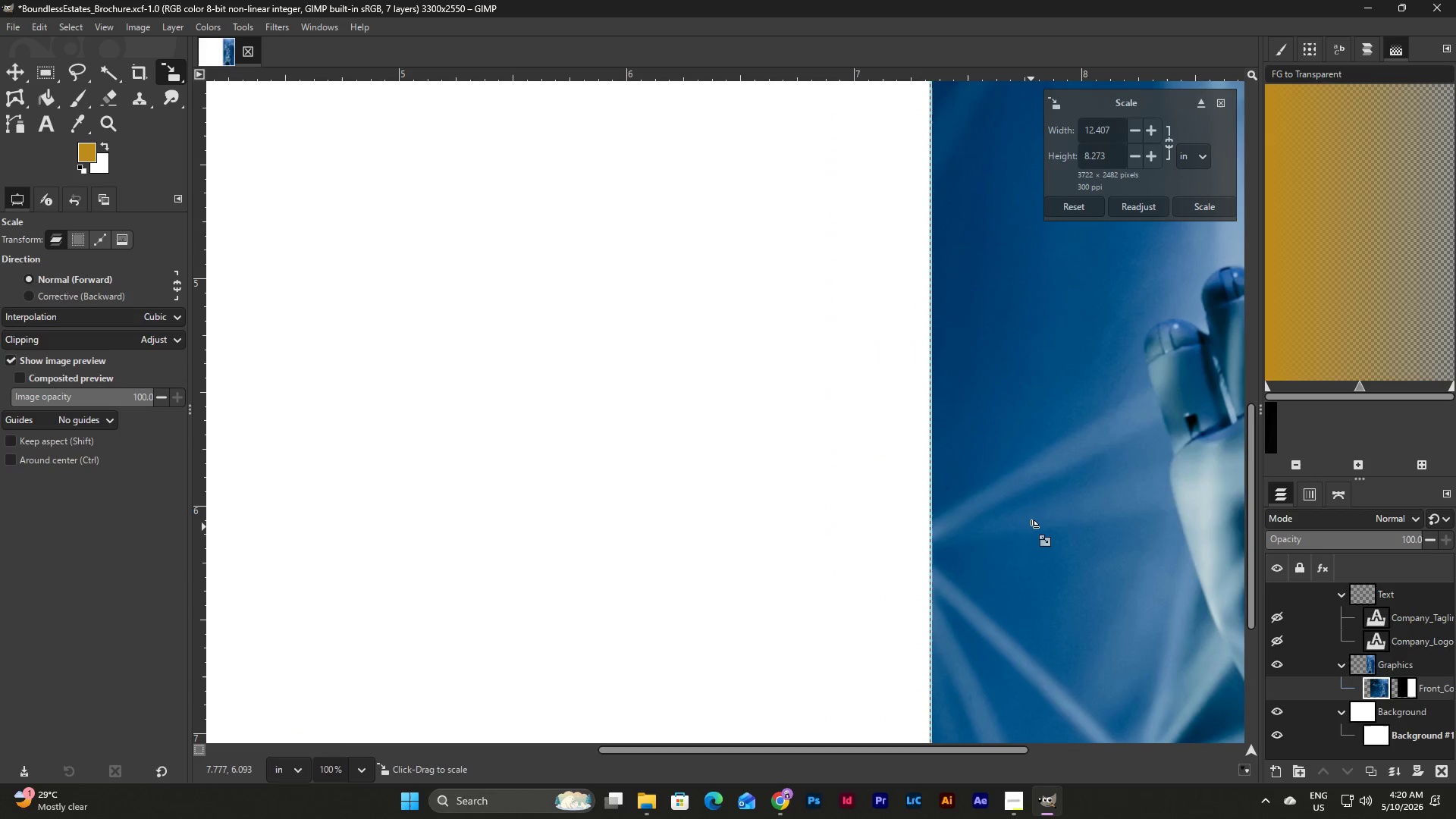 
scroll: coordinate [1031, 527], scroll_direction: down, amount: 11.0
 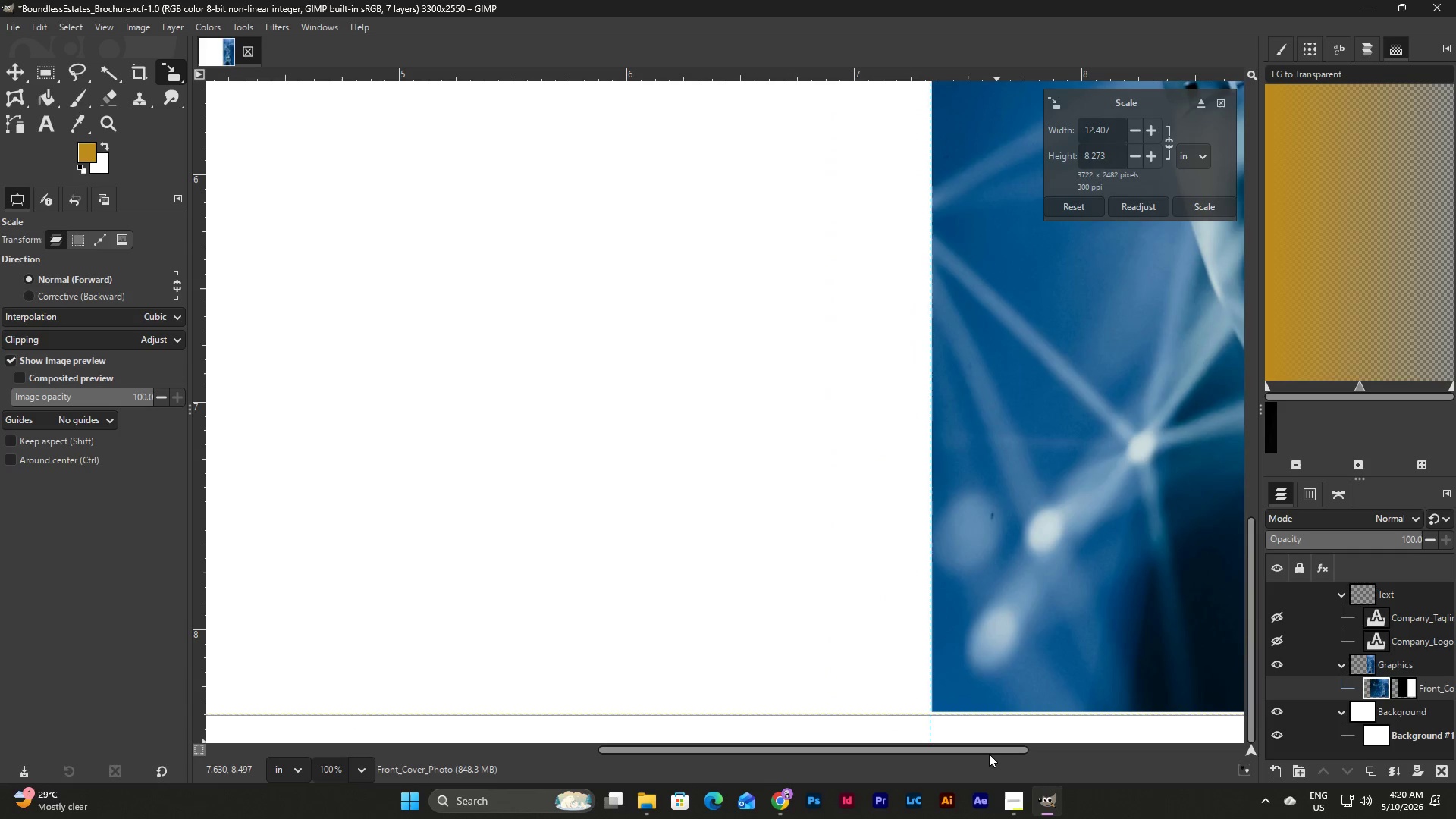 
left_click_drag(start_coordinate=[989, 754], to_coordinate=[1206, 748])
 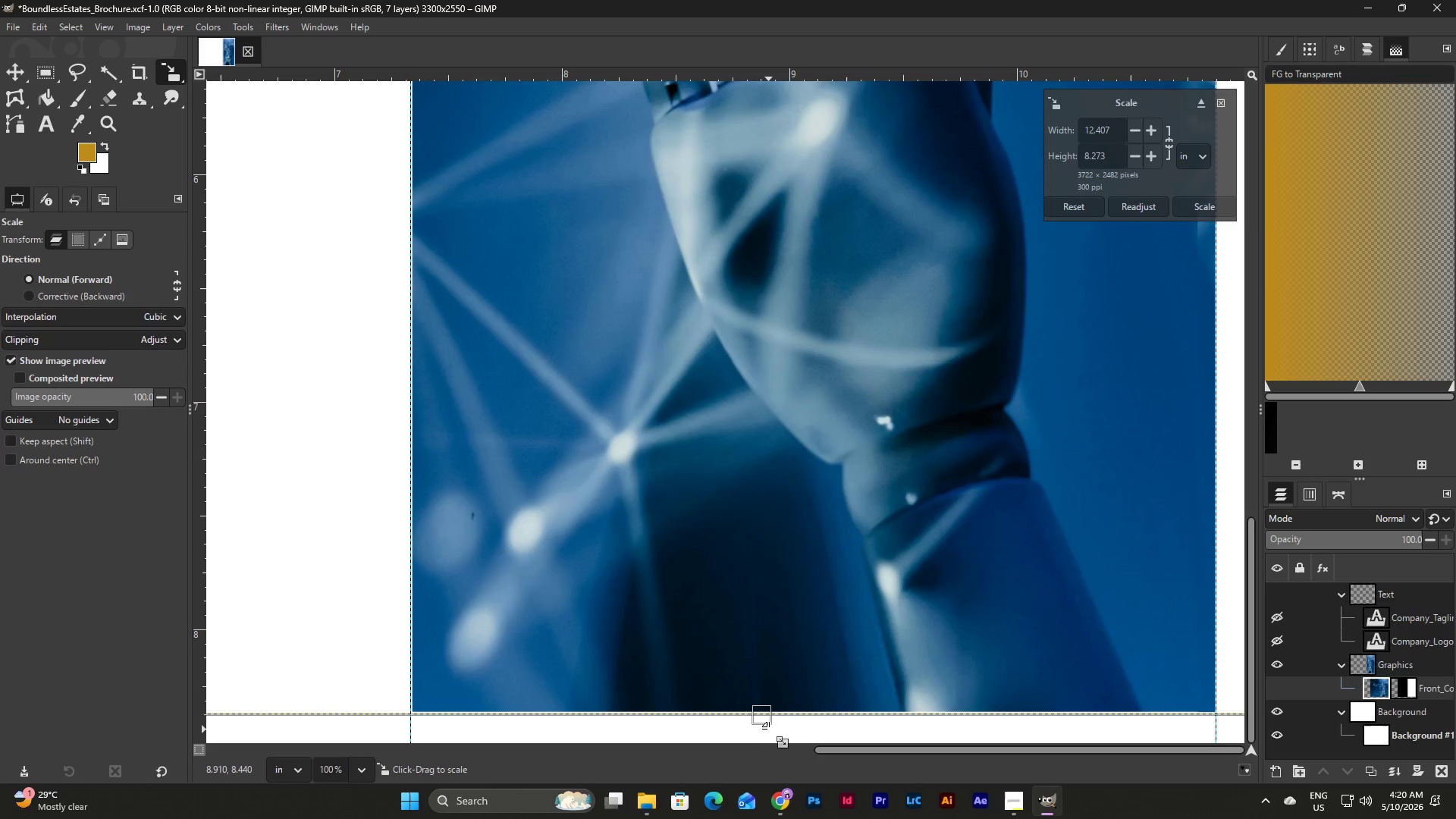 
left_click_drag(start_coordinate=[767, 723], to_coordinate=[771, 726])
 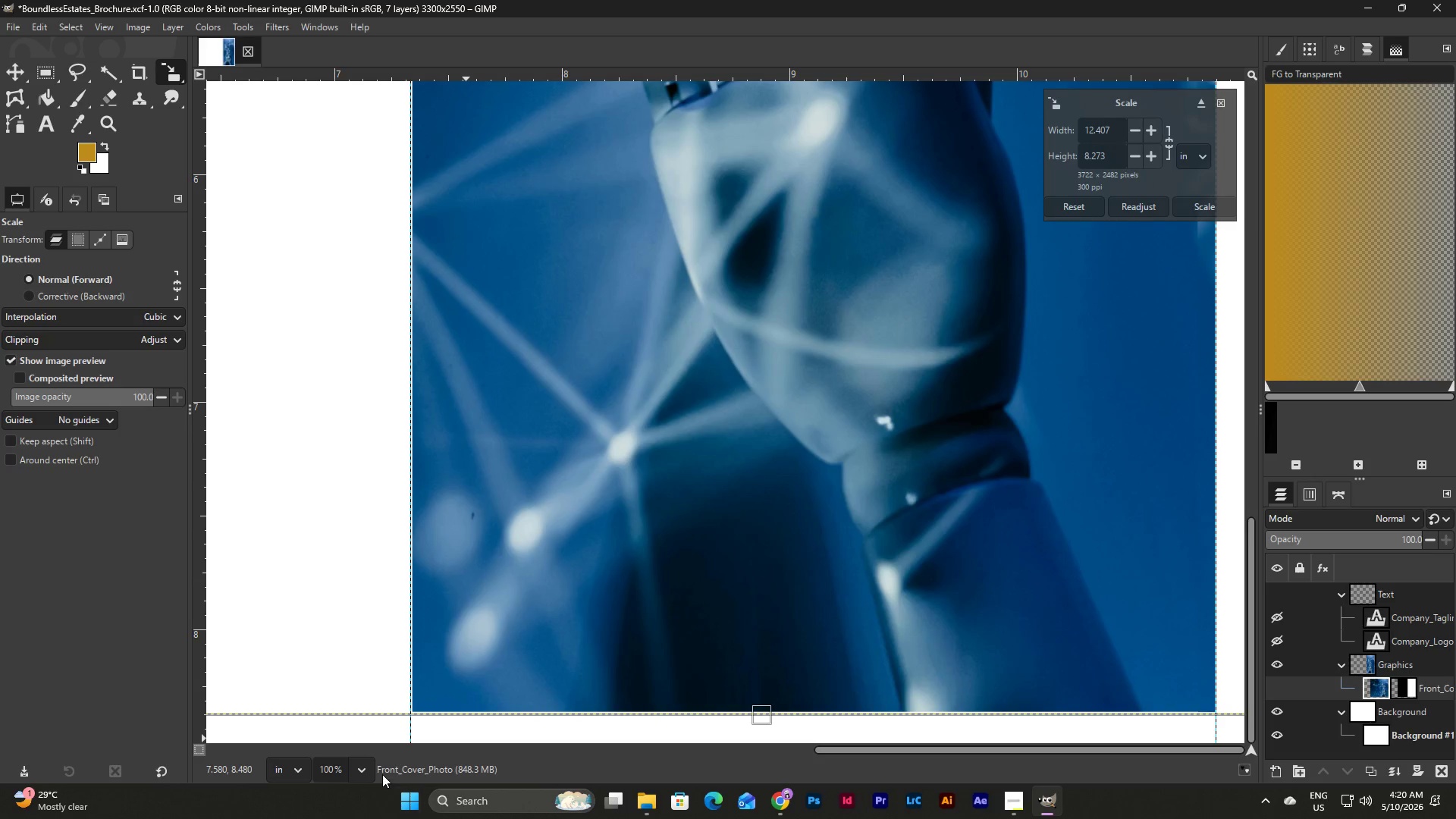 
left_click([371, 767])
 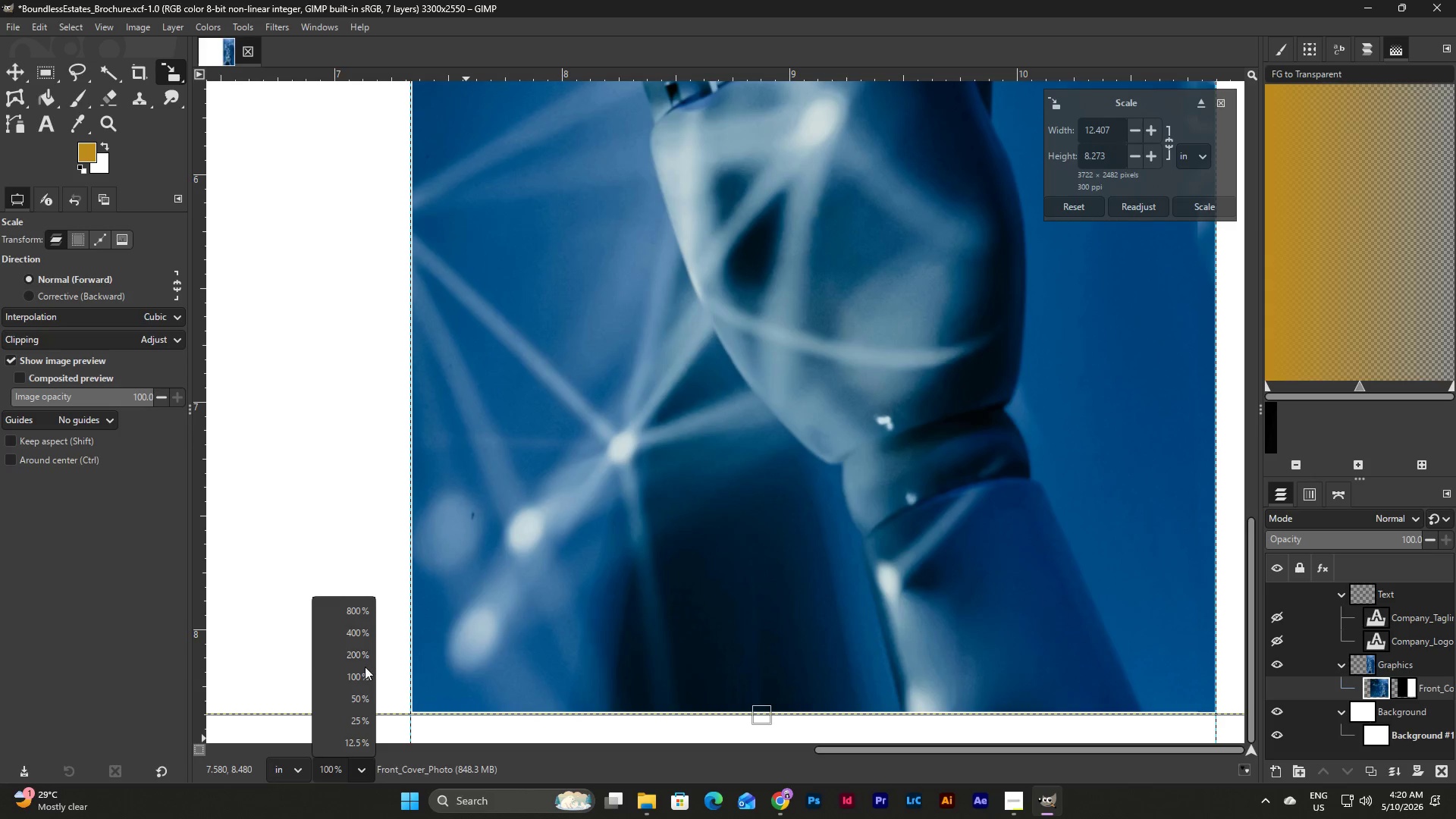 
left_click([366, 654])
 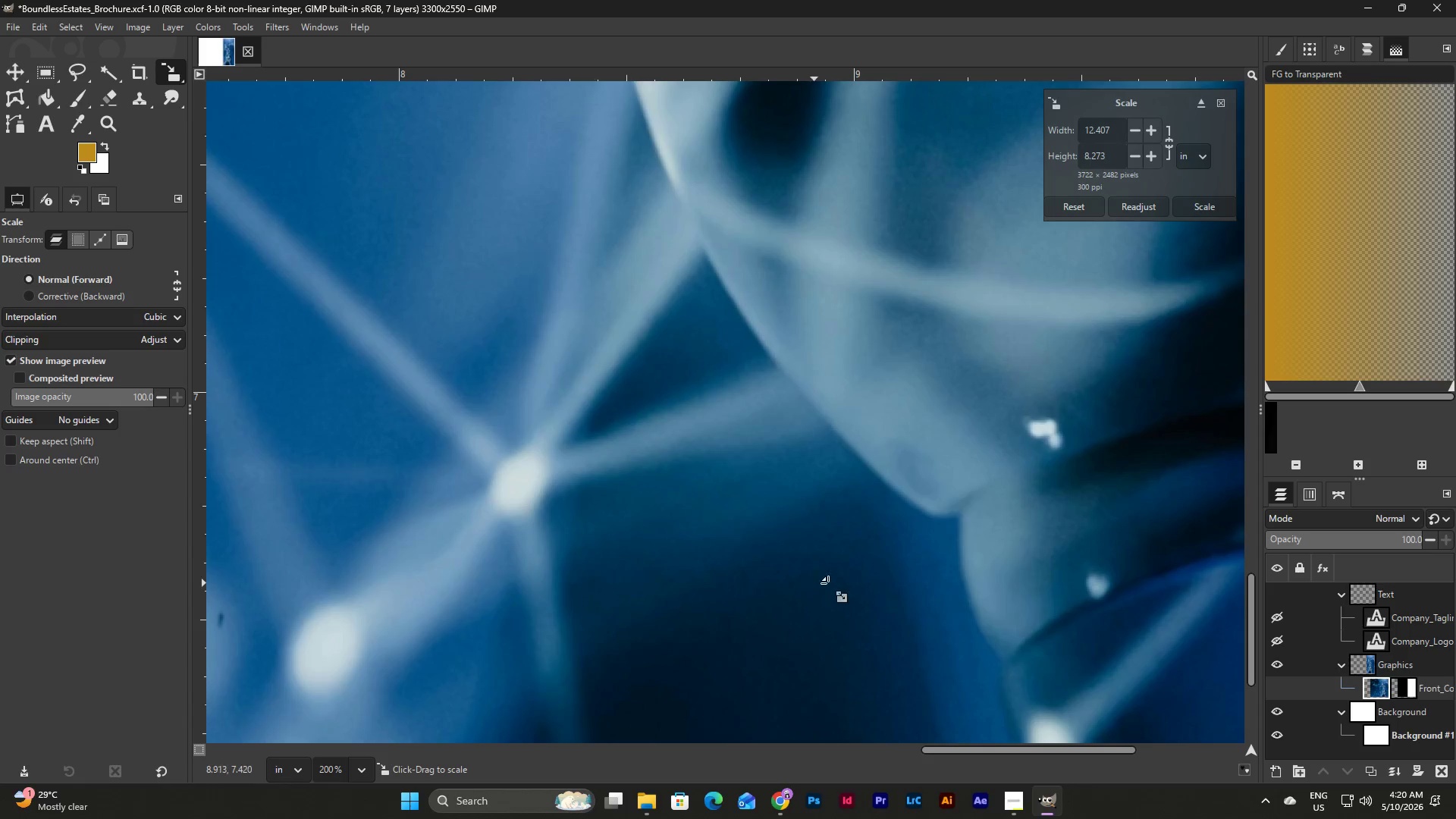 
scroll: coordinate [828, 583], scroll_direction: down, amount: 8.0
 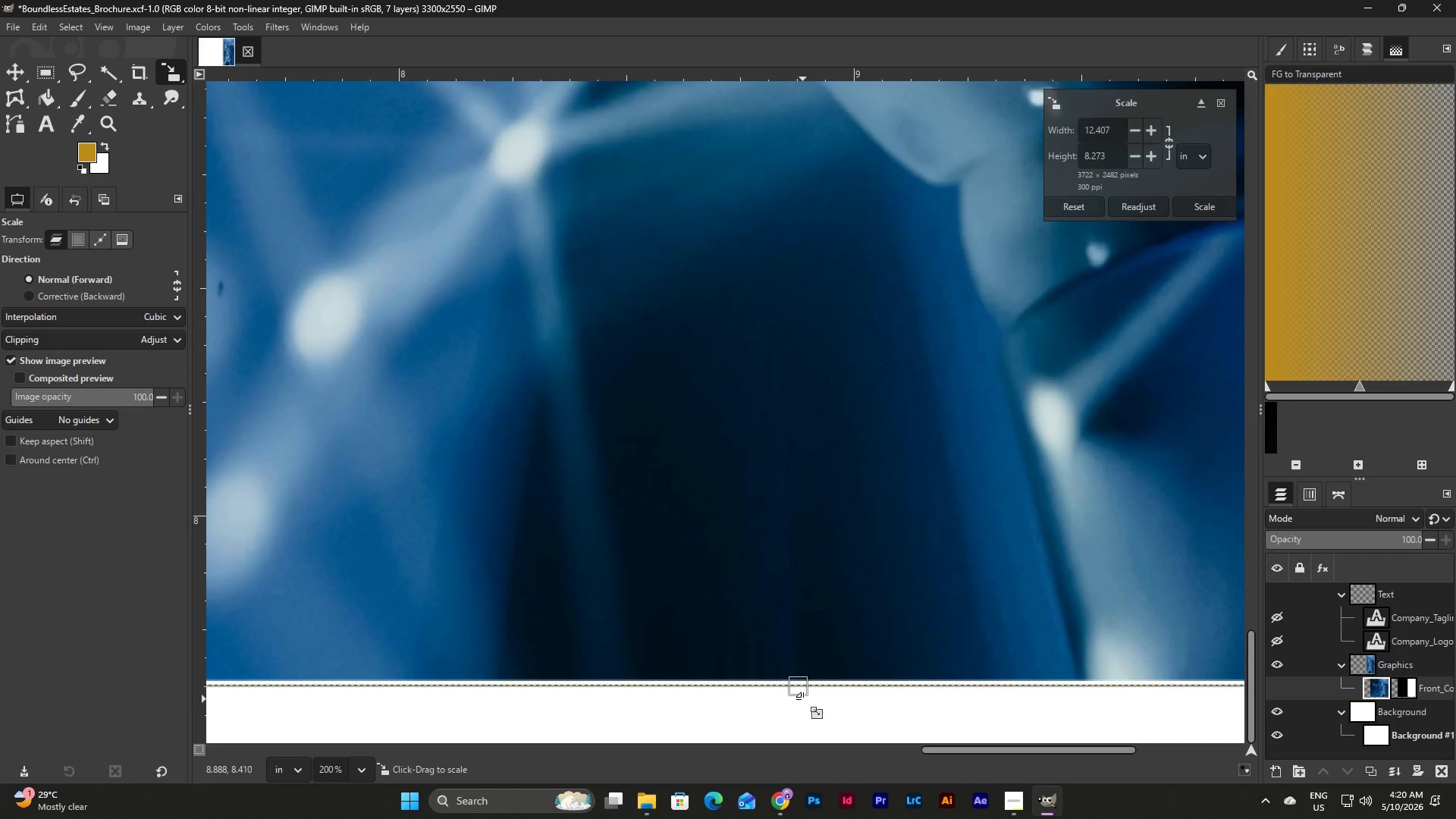 
left_click_drag(start_coordinate=[802, 699], to_coordinate=[805, 708])
 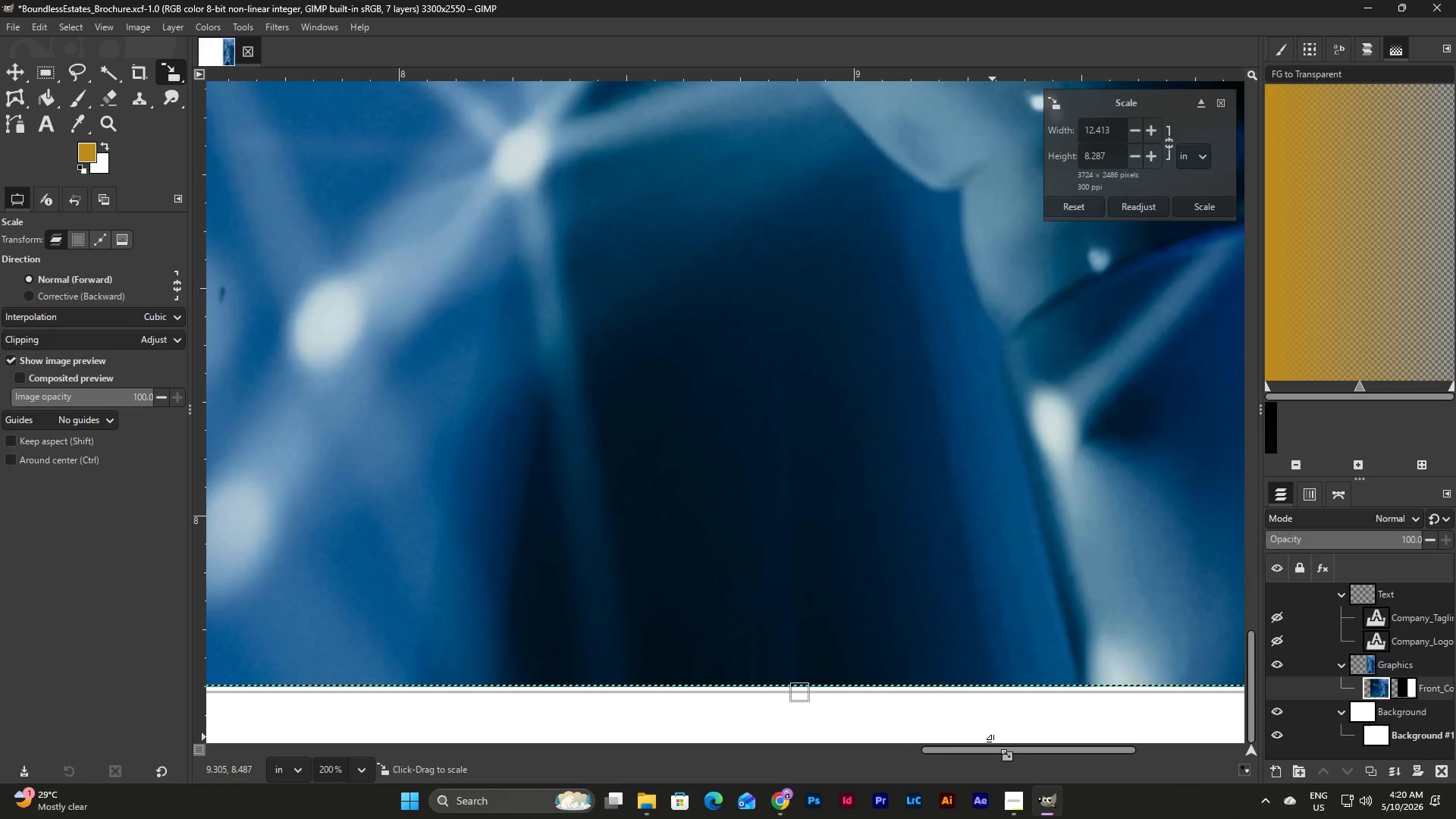 
left_click_drag(start_coordinate=[994, 752], to_coordinate=[924, 756])
 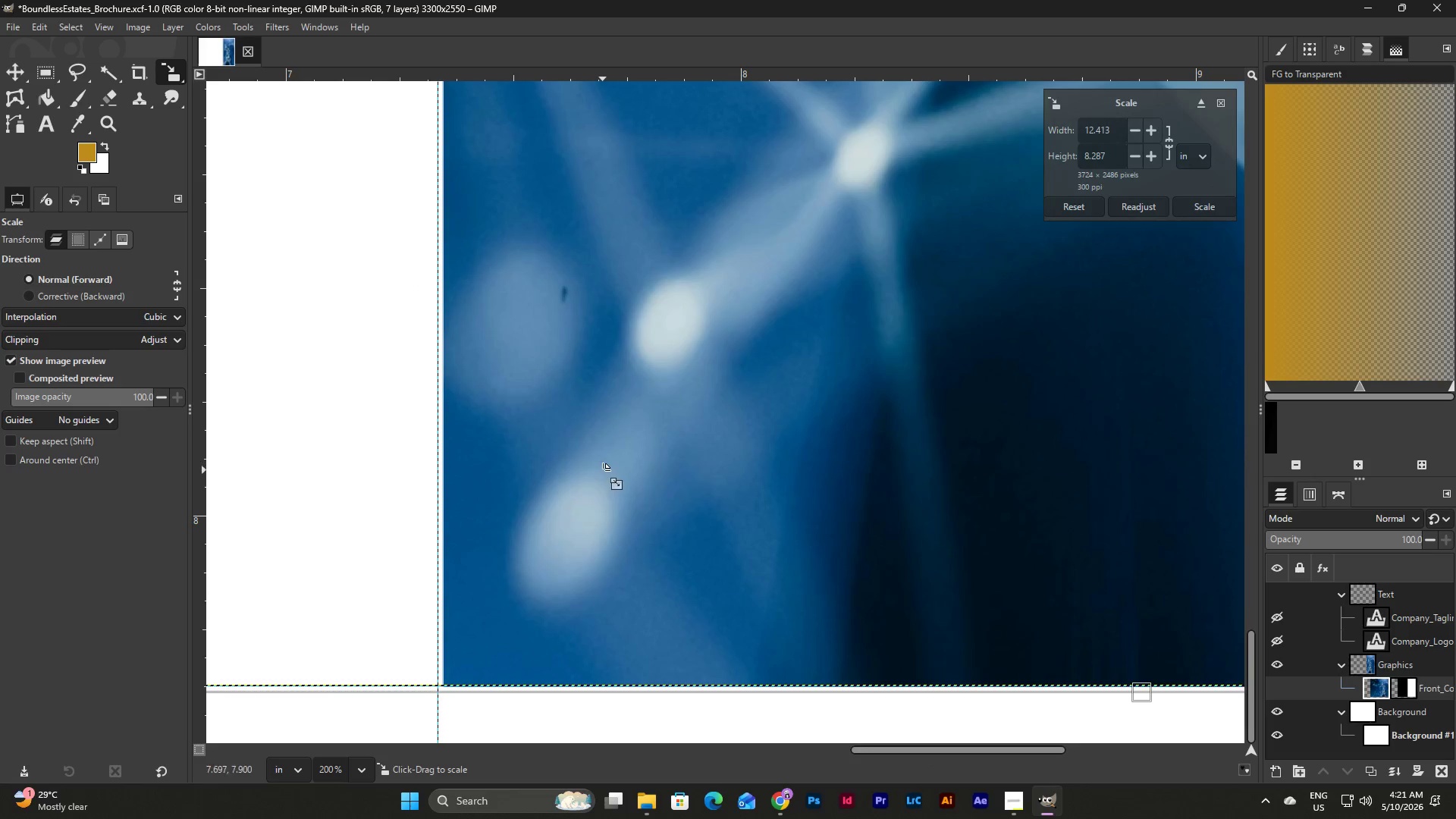 
scroll: coordinate [603, 470], scroll_direction: none, amount: 0.0
 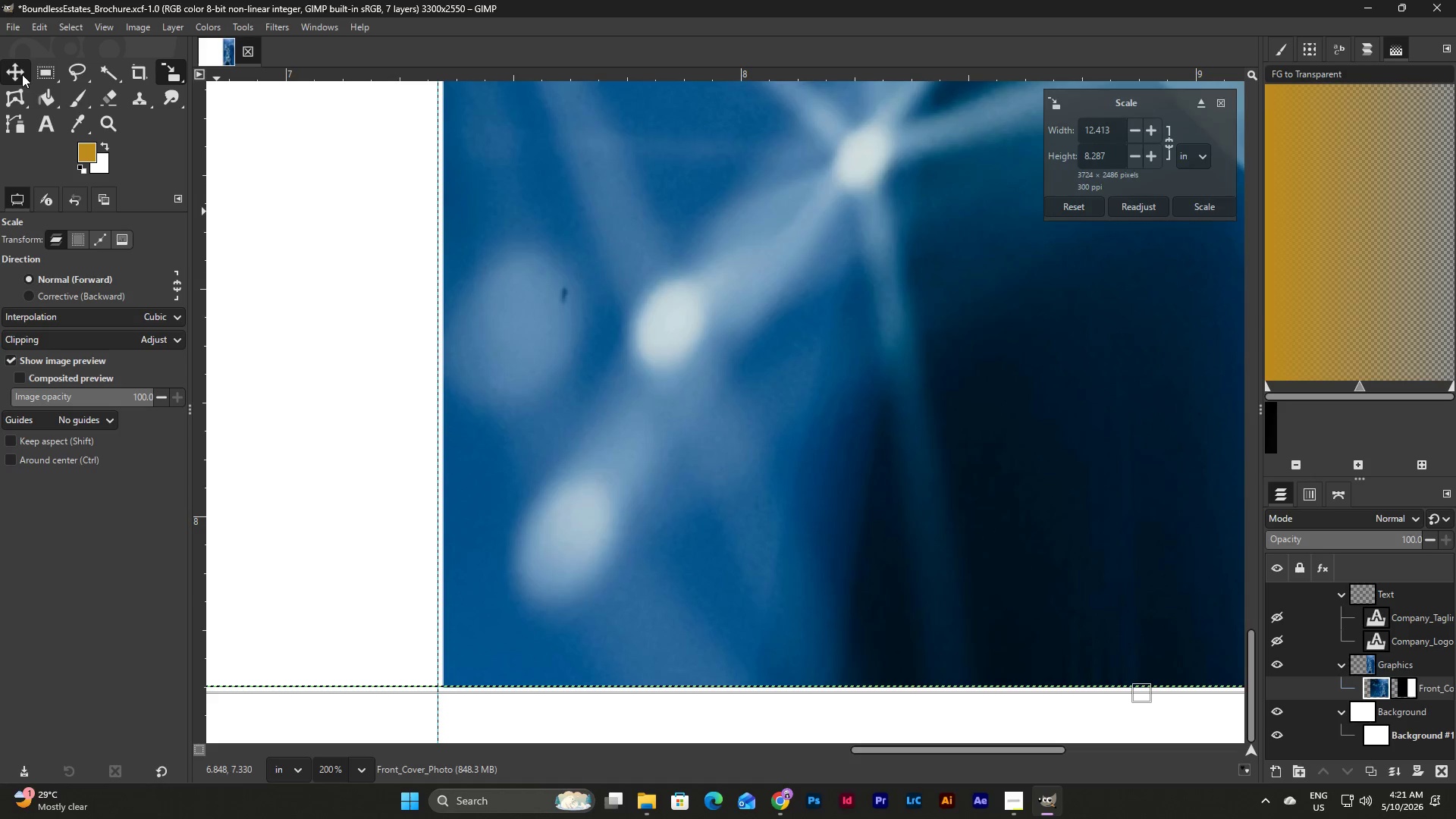 
left_click([14, 72])
 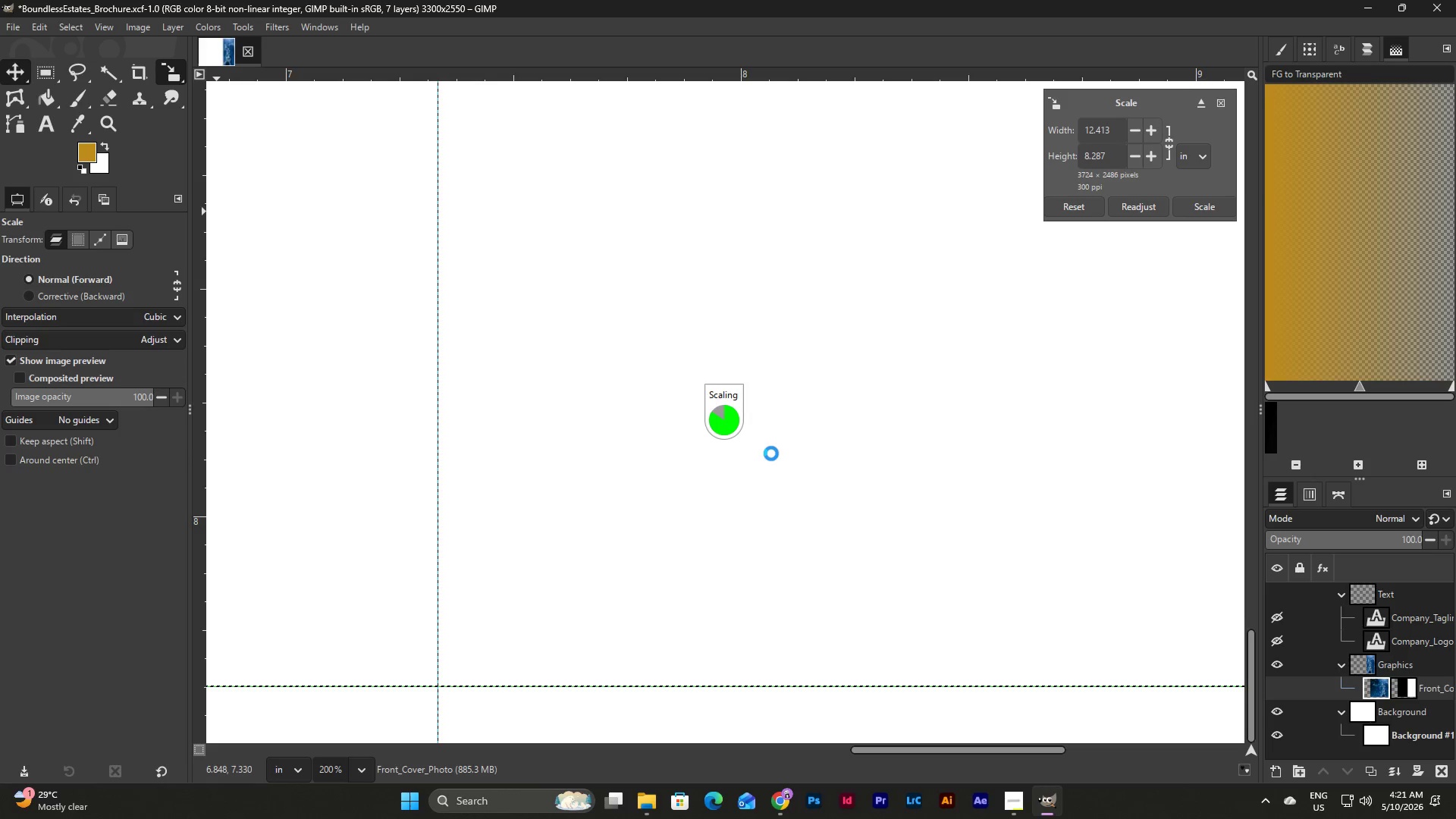 
wait(15.56)
 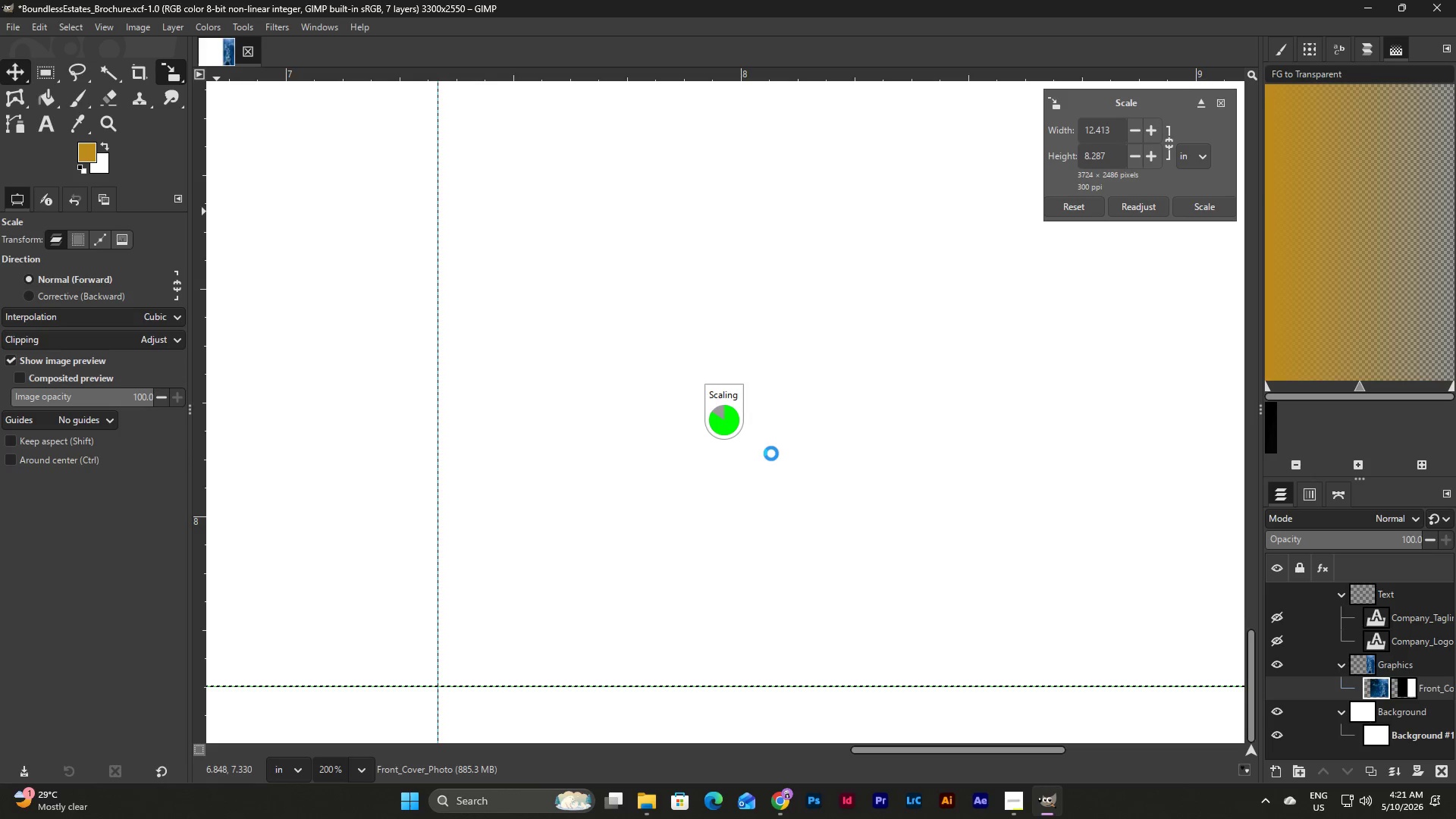 
left_click([1020, 801])